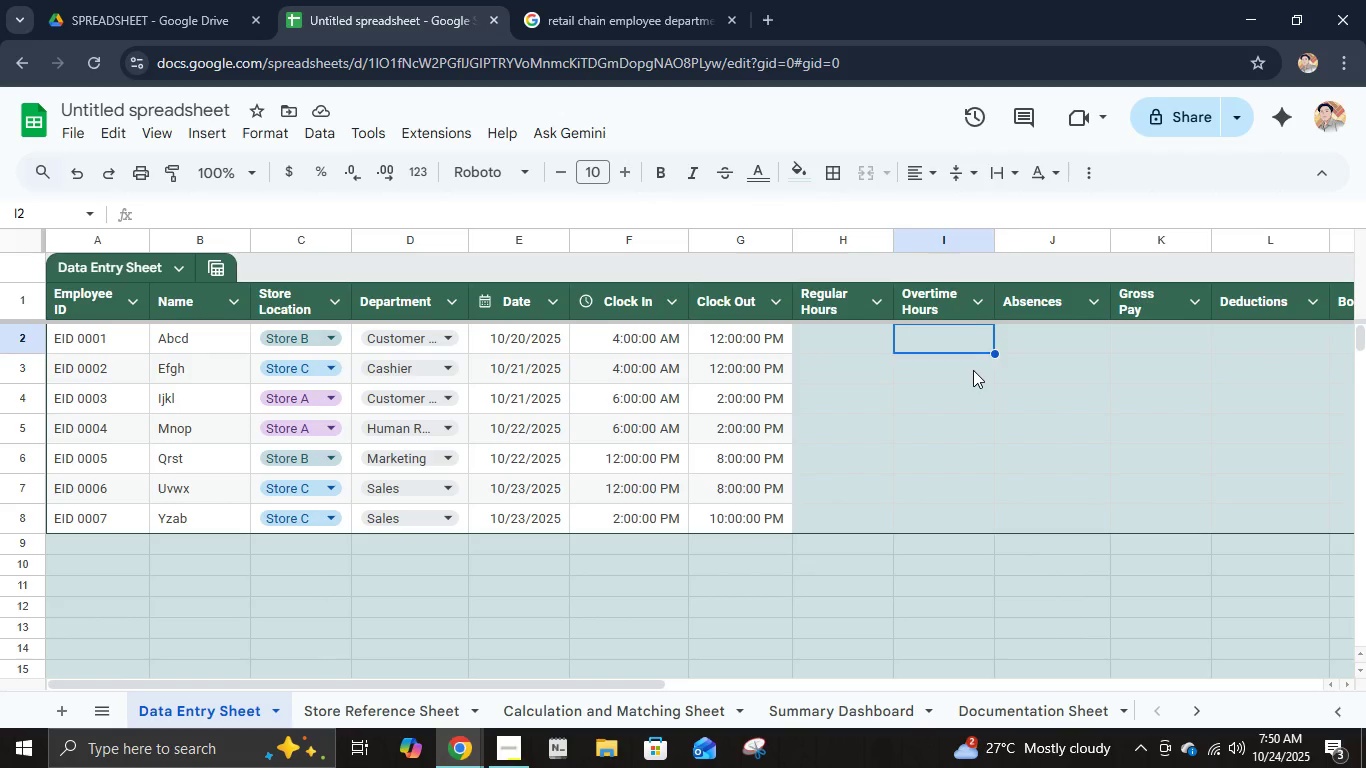 
key(ArrowRight)
 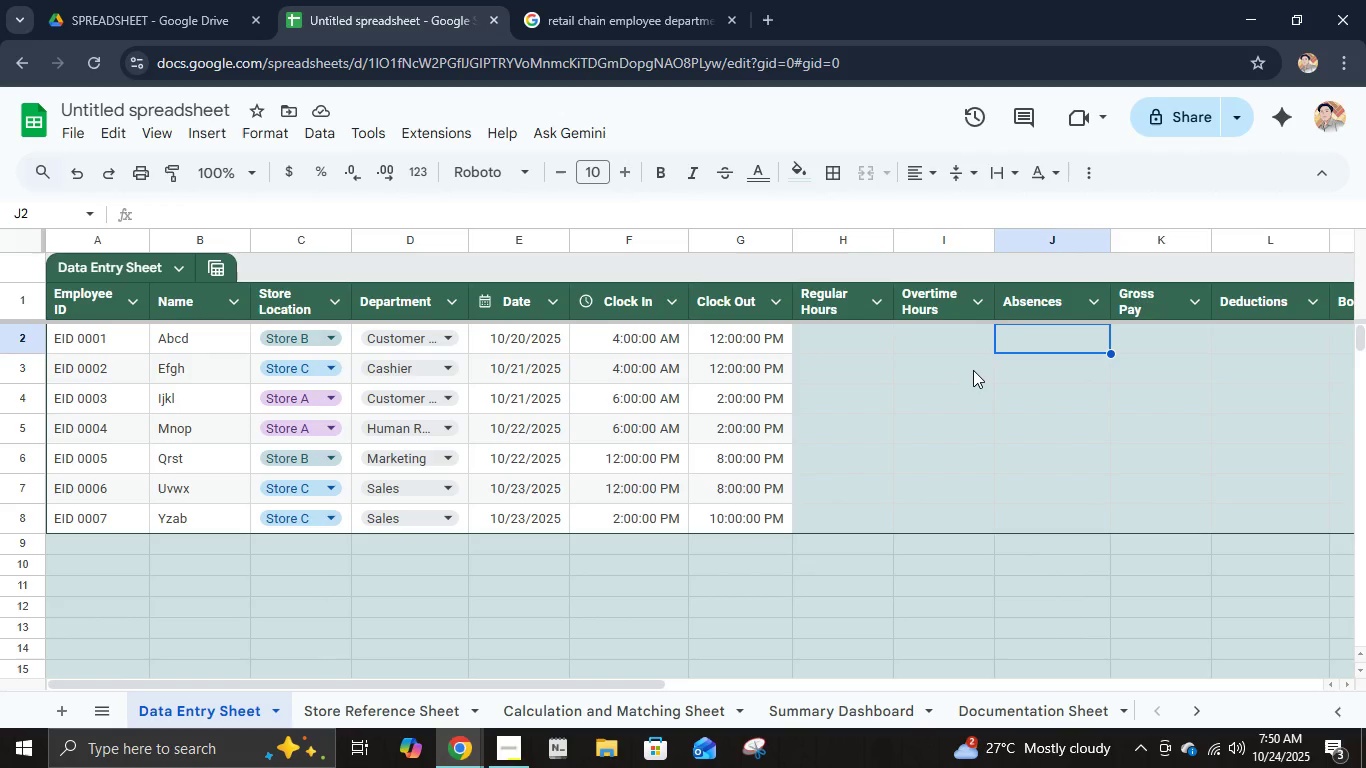 
key(ArrowLeft)
 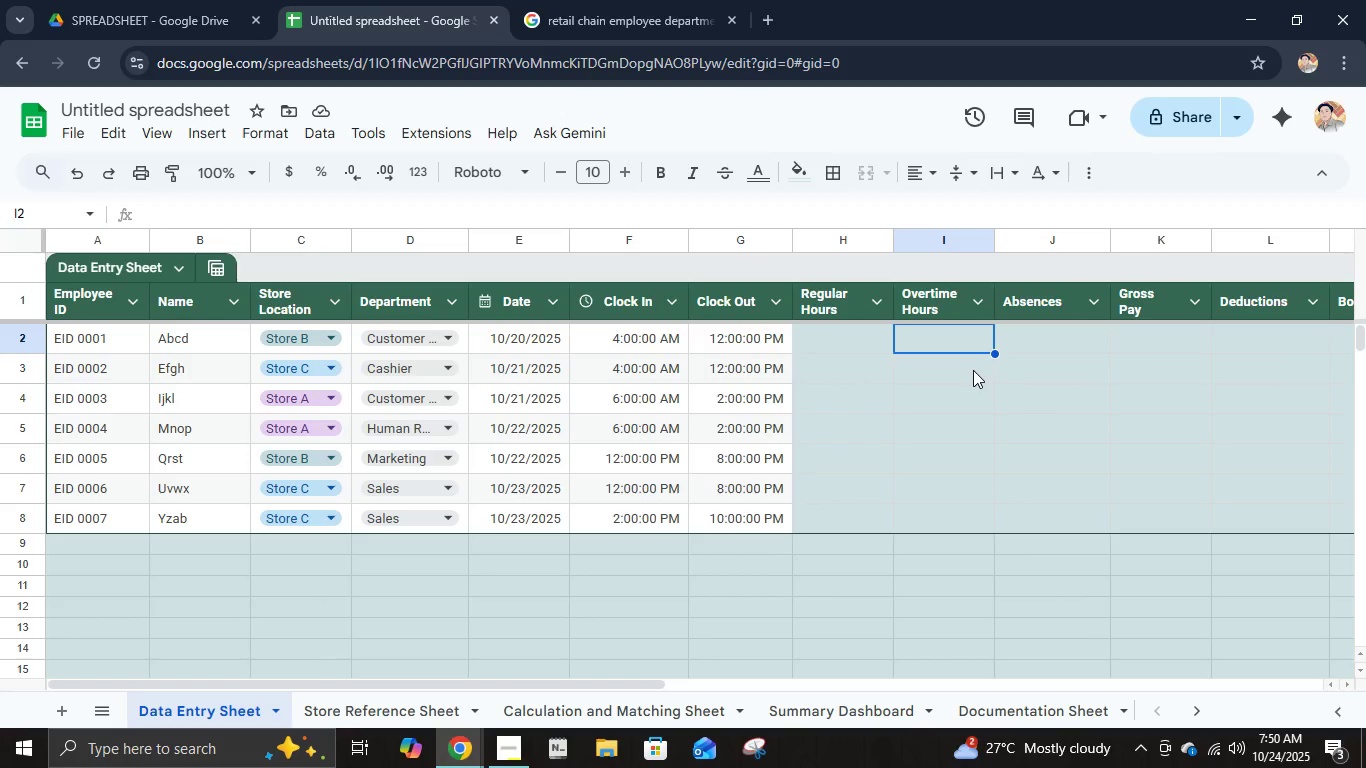 
key(ArrowLeft)
 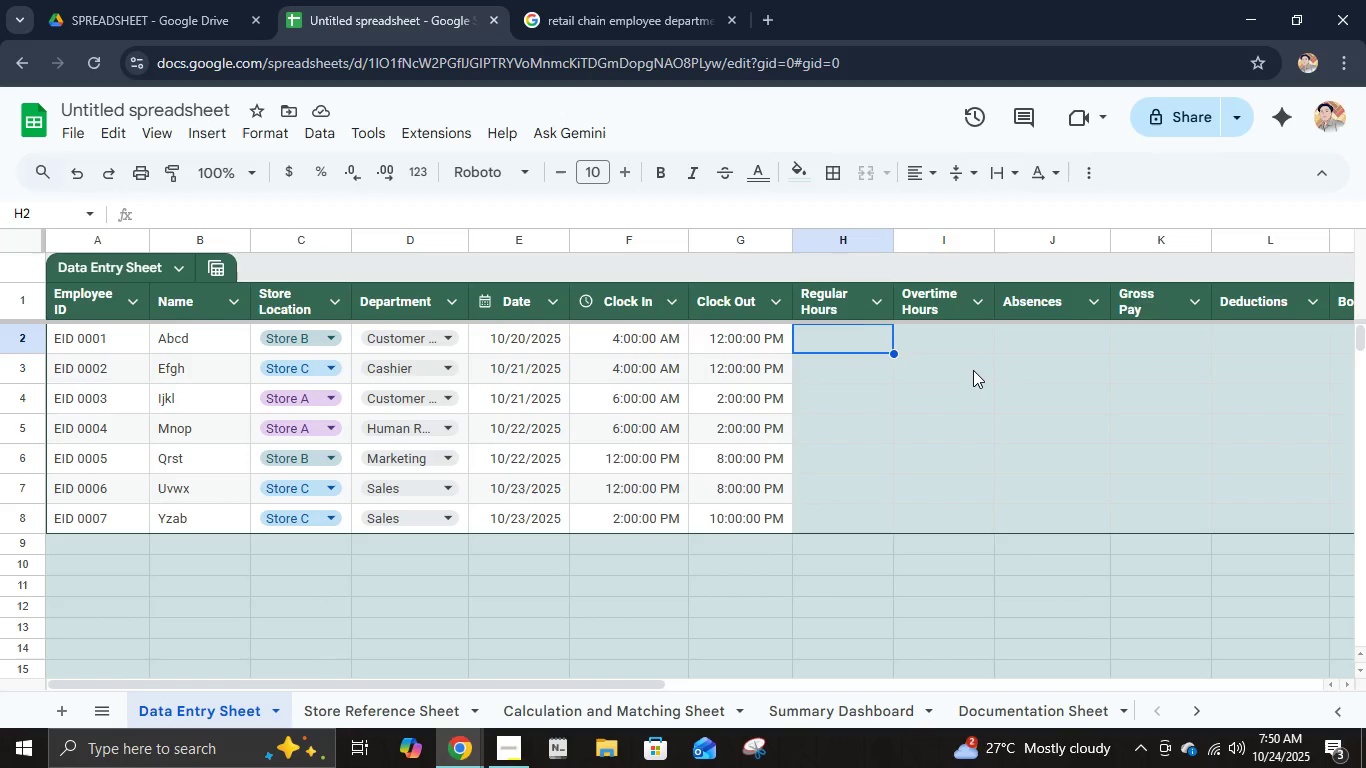 
key(ArrowRight)
 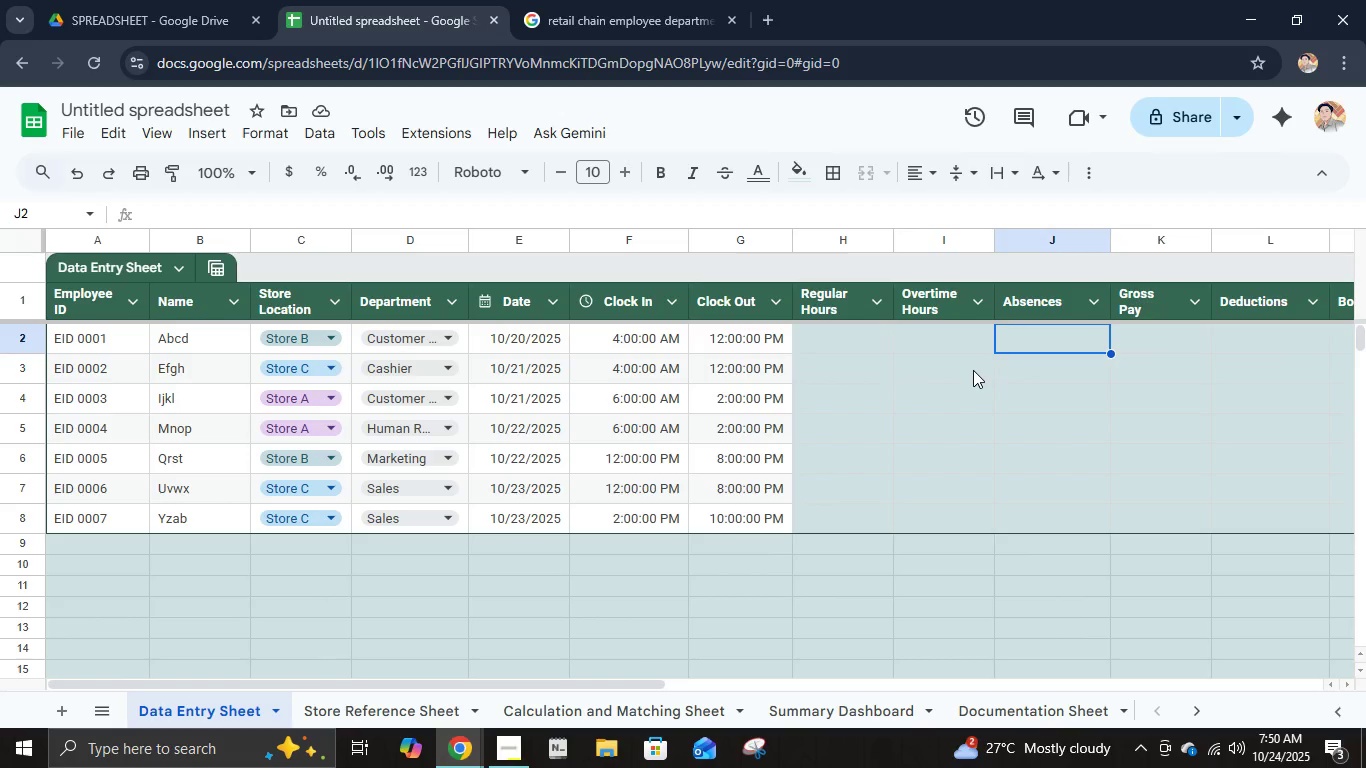 
key(ArrowRight)
 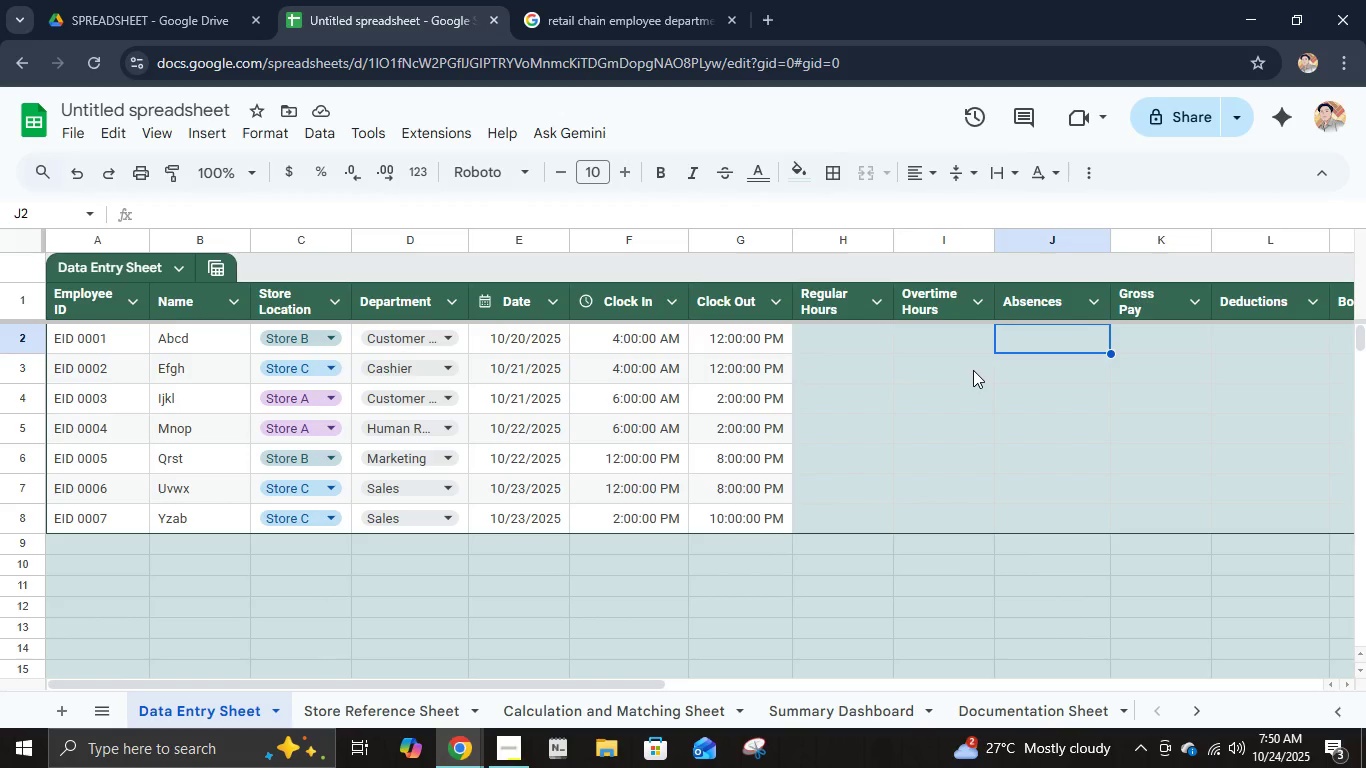 
key(ArrowRight)
 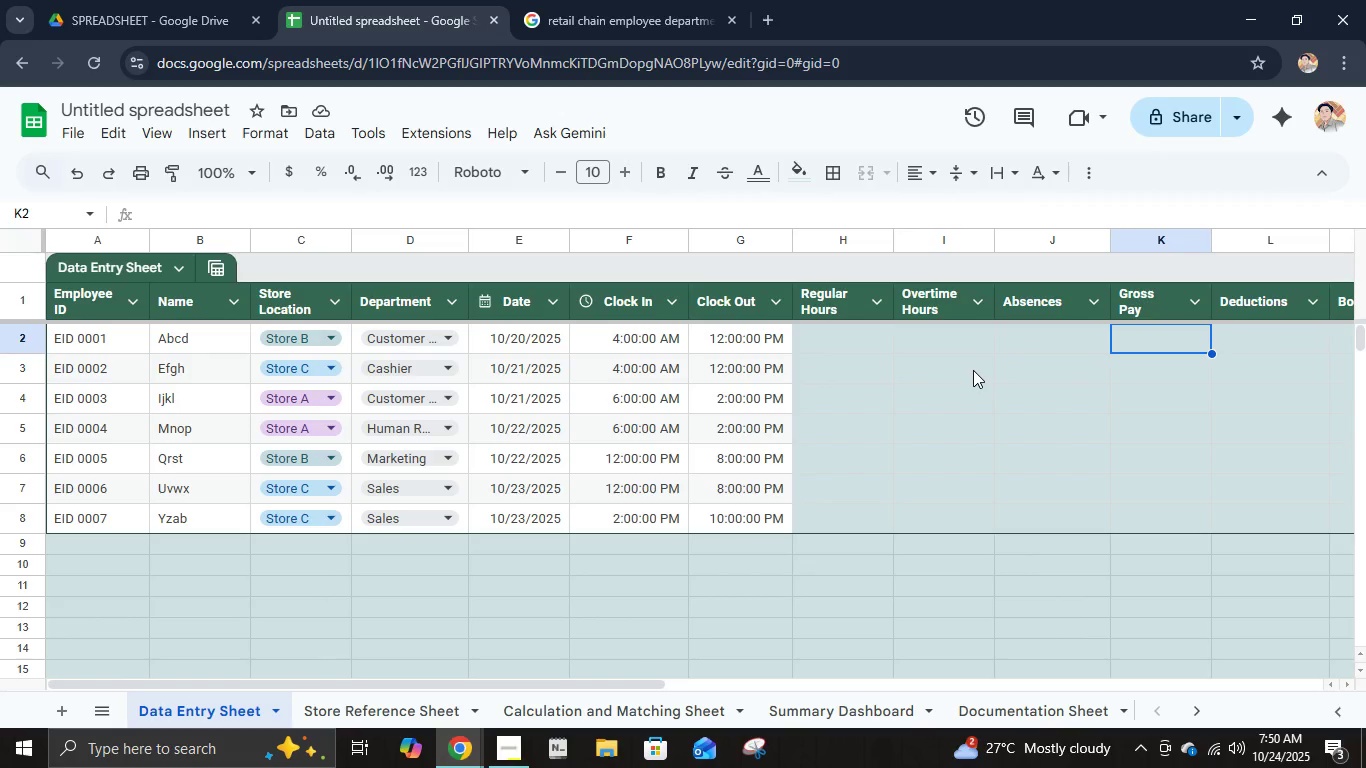 
key(ArrowRight)
 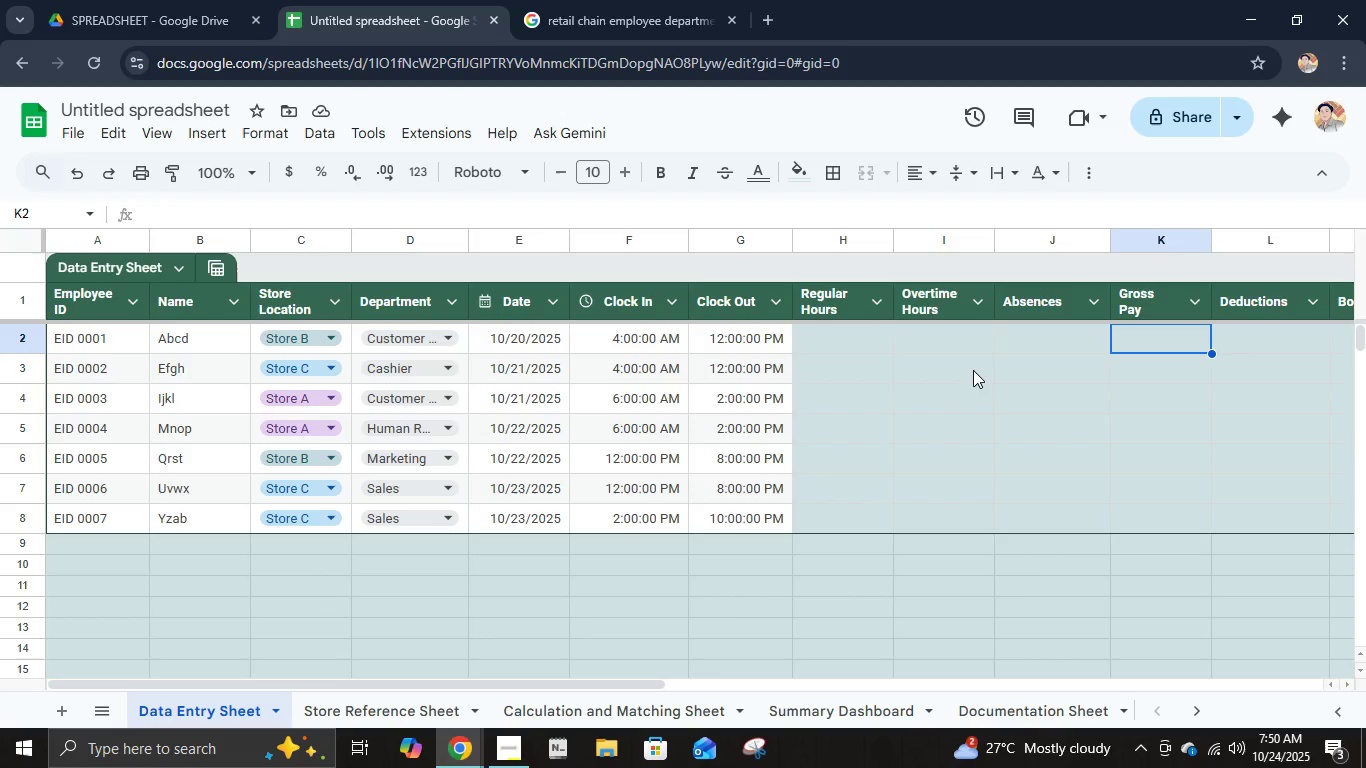 
key(ArrowLeft)
 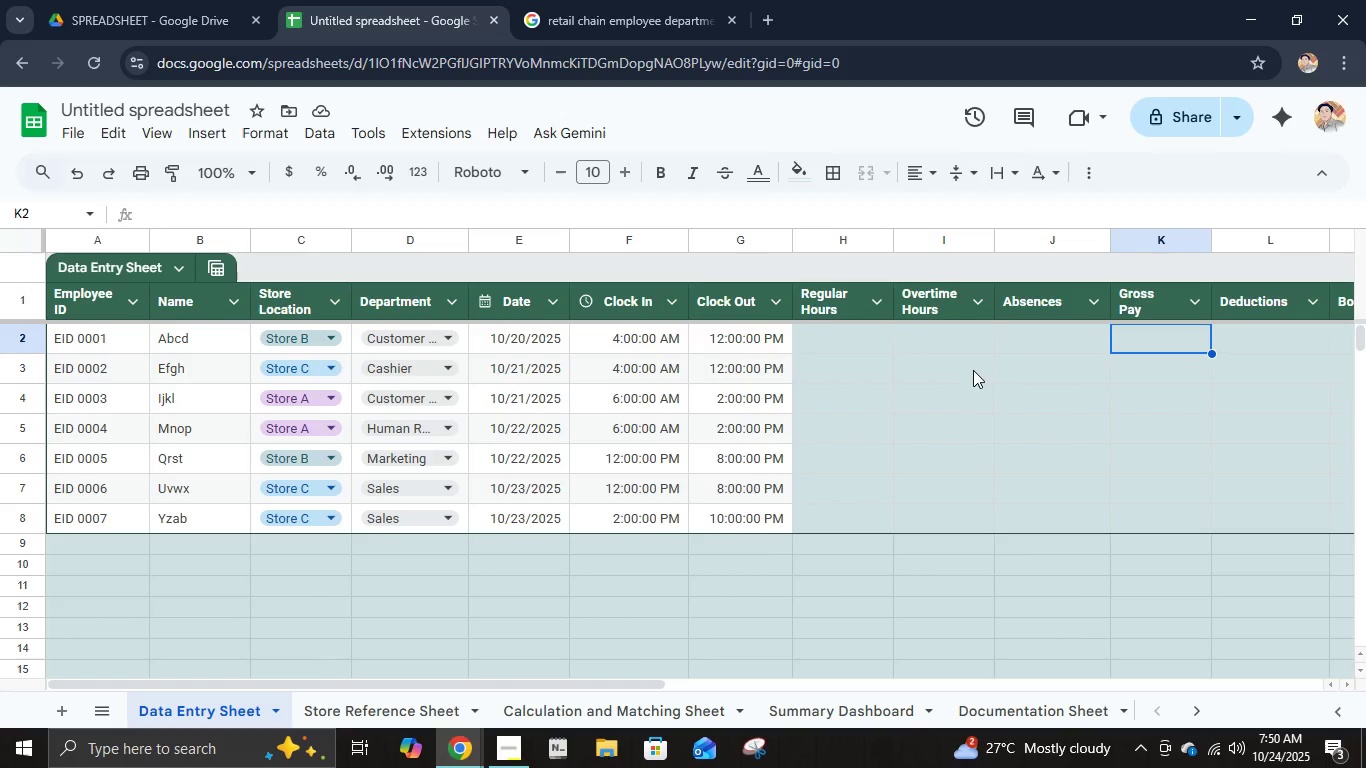 
key(ArrowDown)
 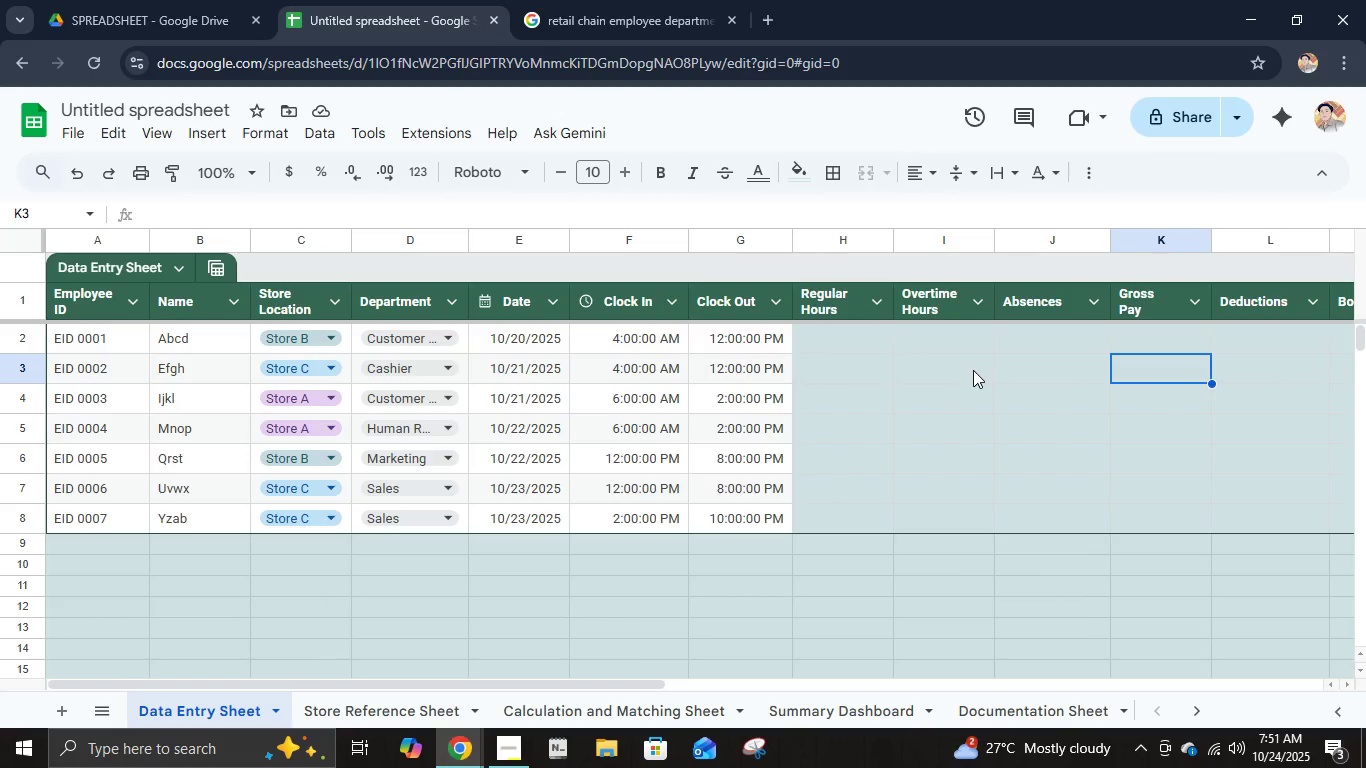 
wait(12.94)
 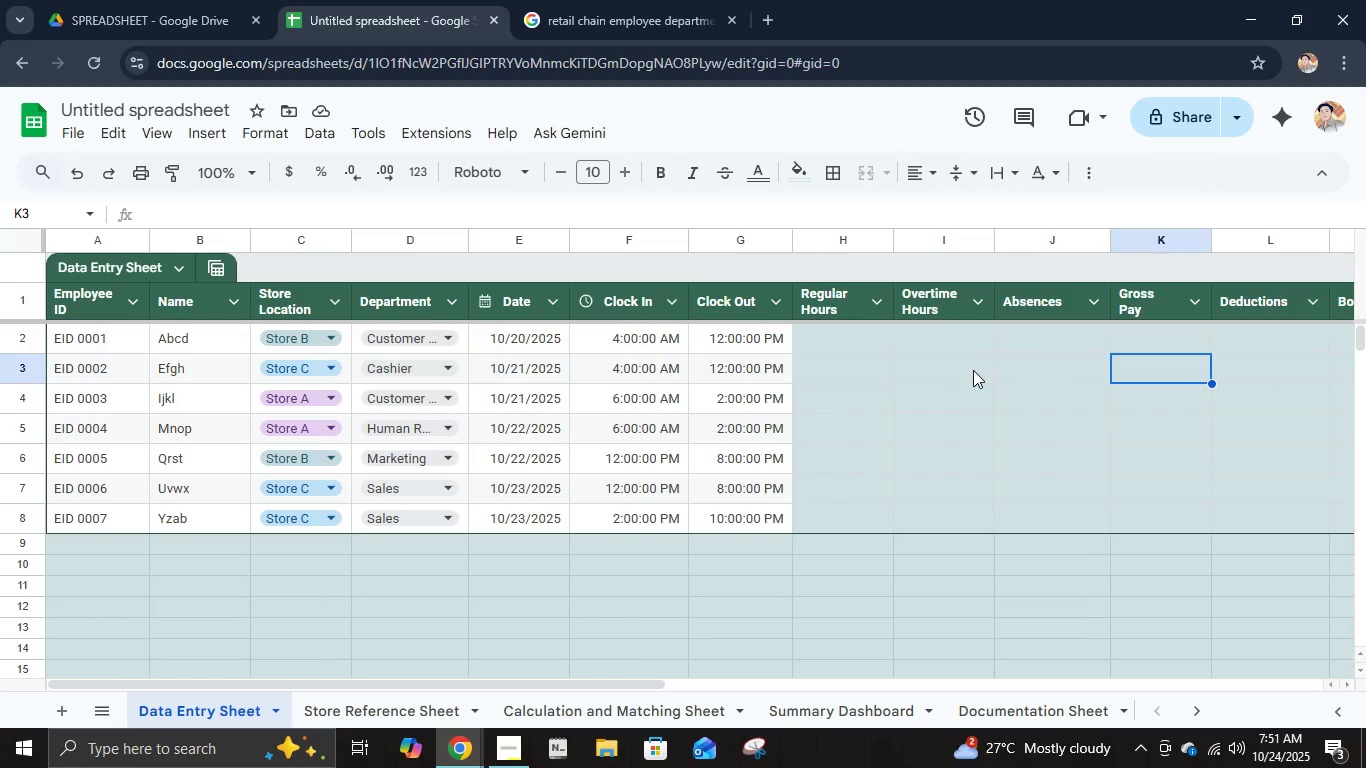 
key(ArrowLeft)
 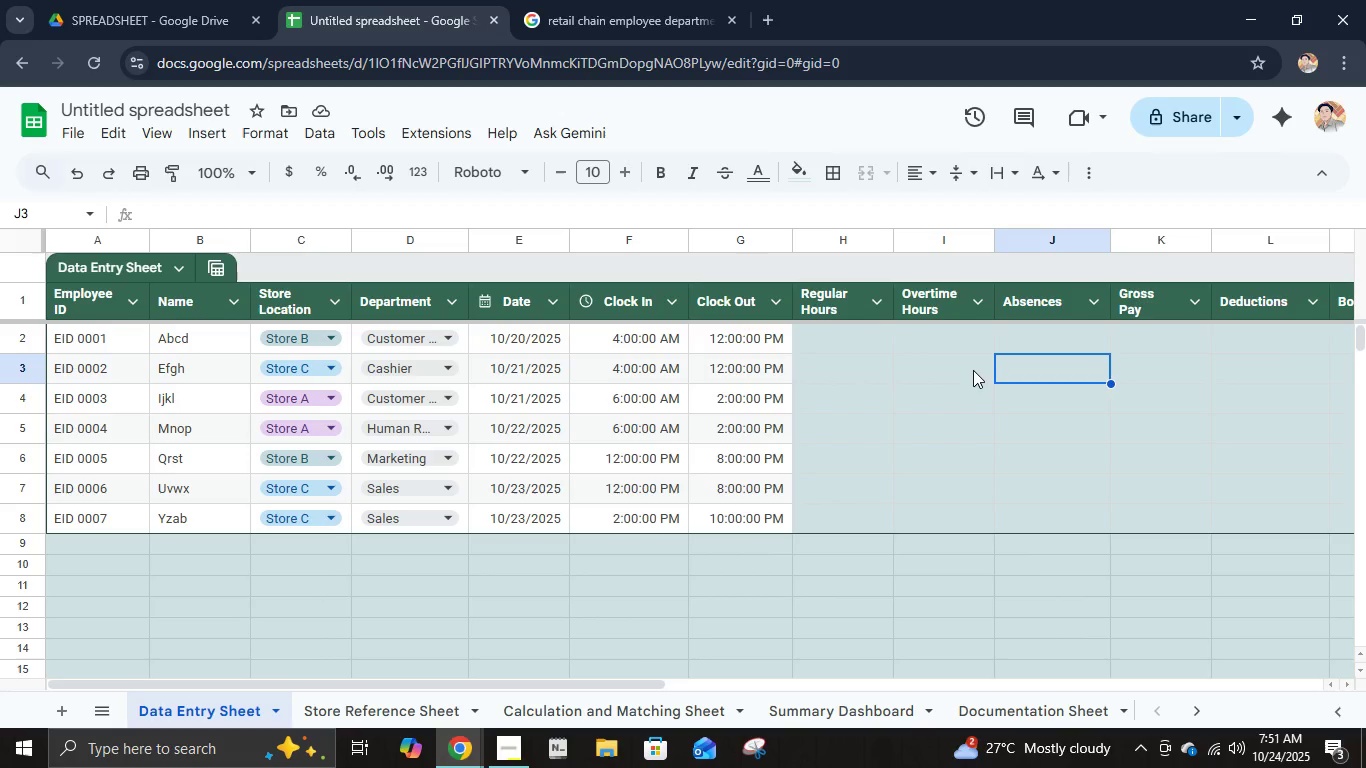 
wait(11.23)
 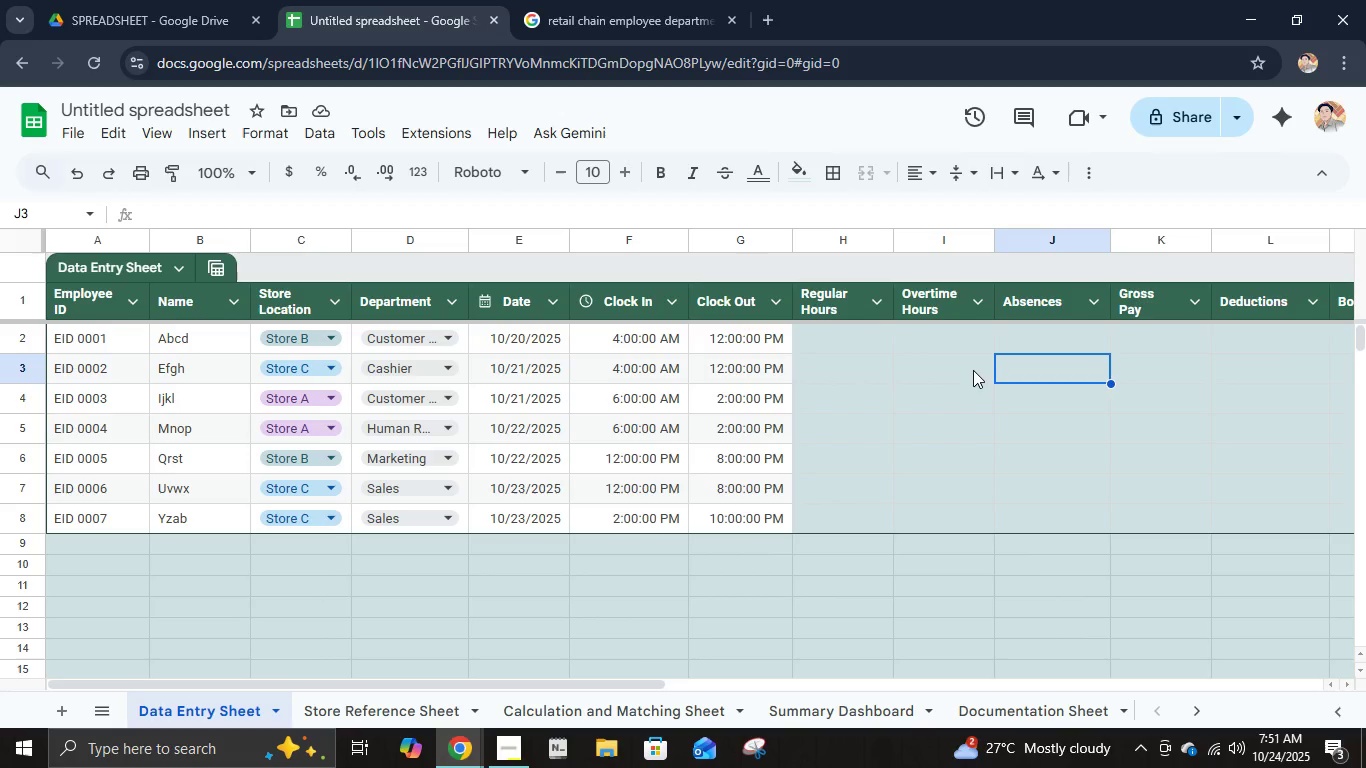 
key(ArrowLeft)
 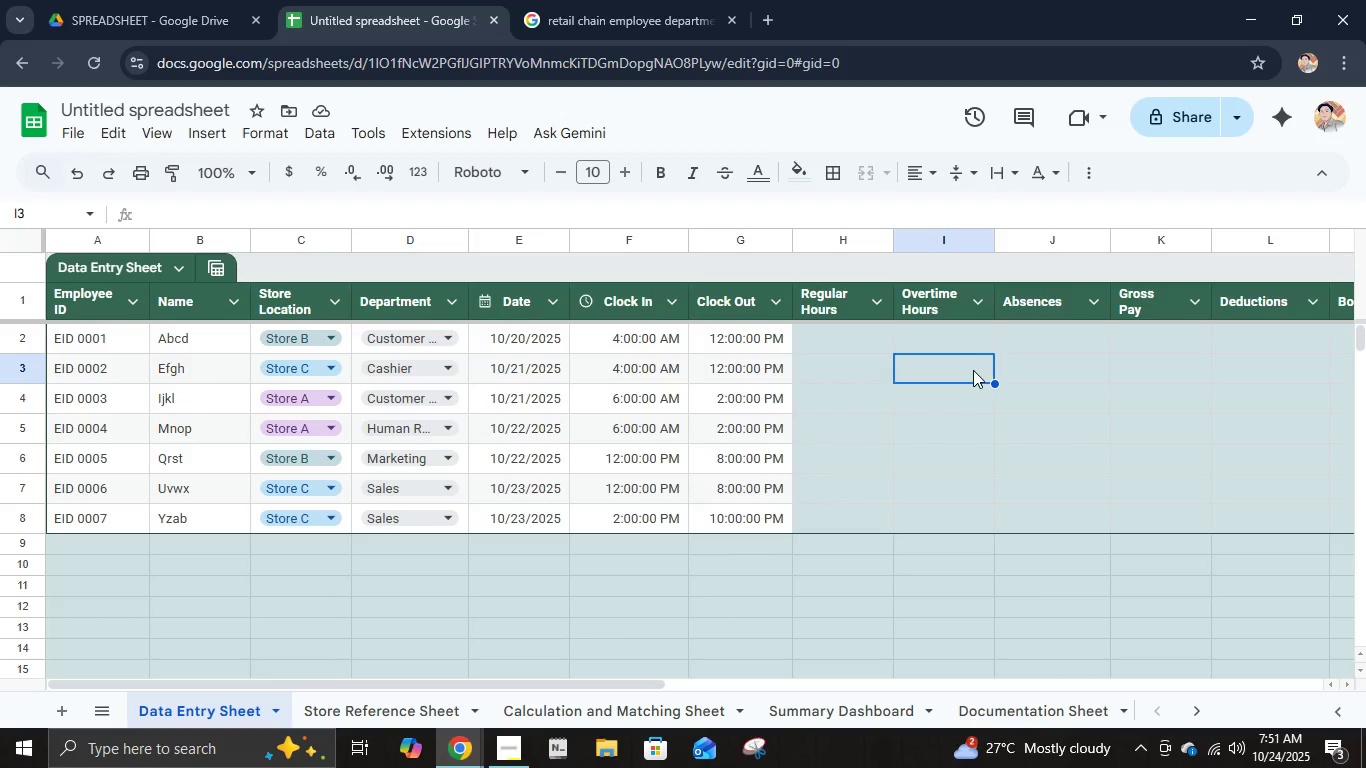 
key(ArrowLeft)
 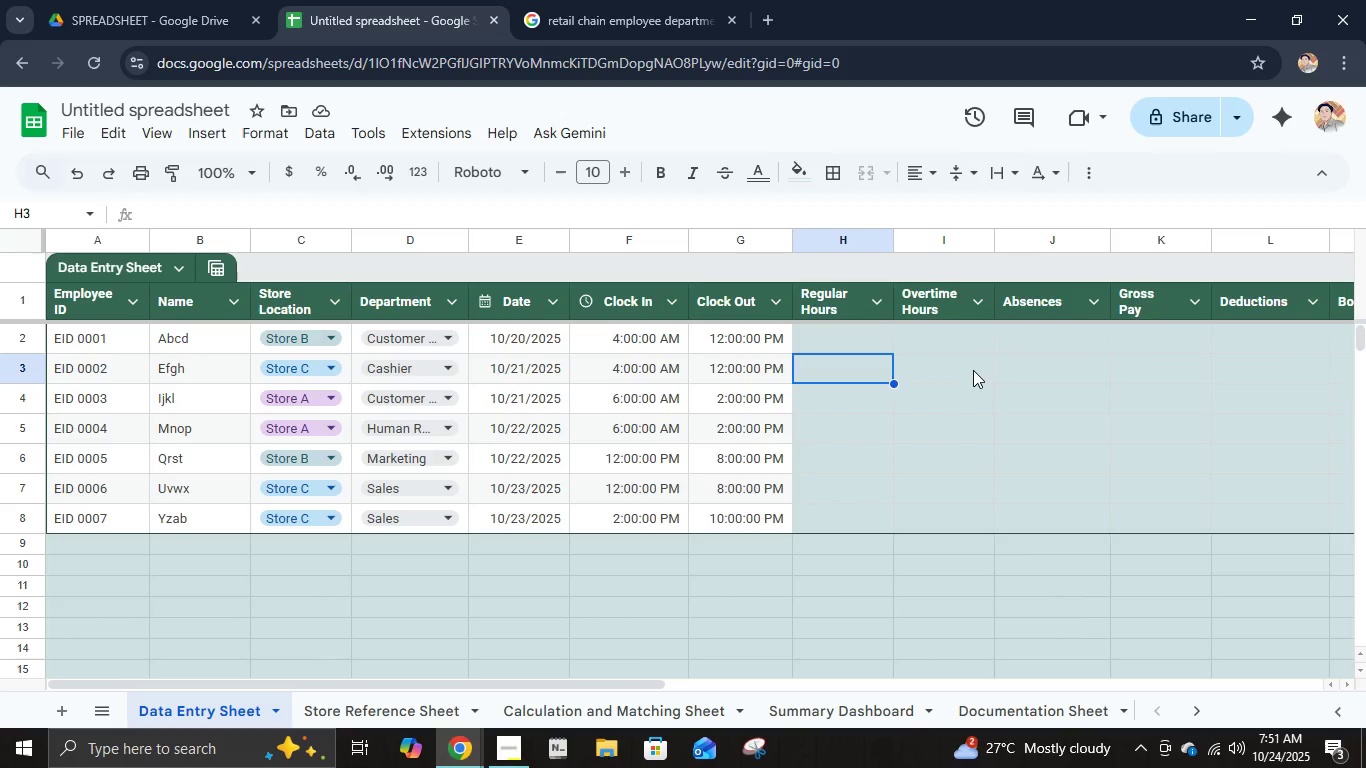 
key(ArrowUp)
 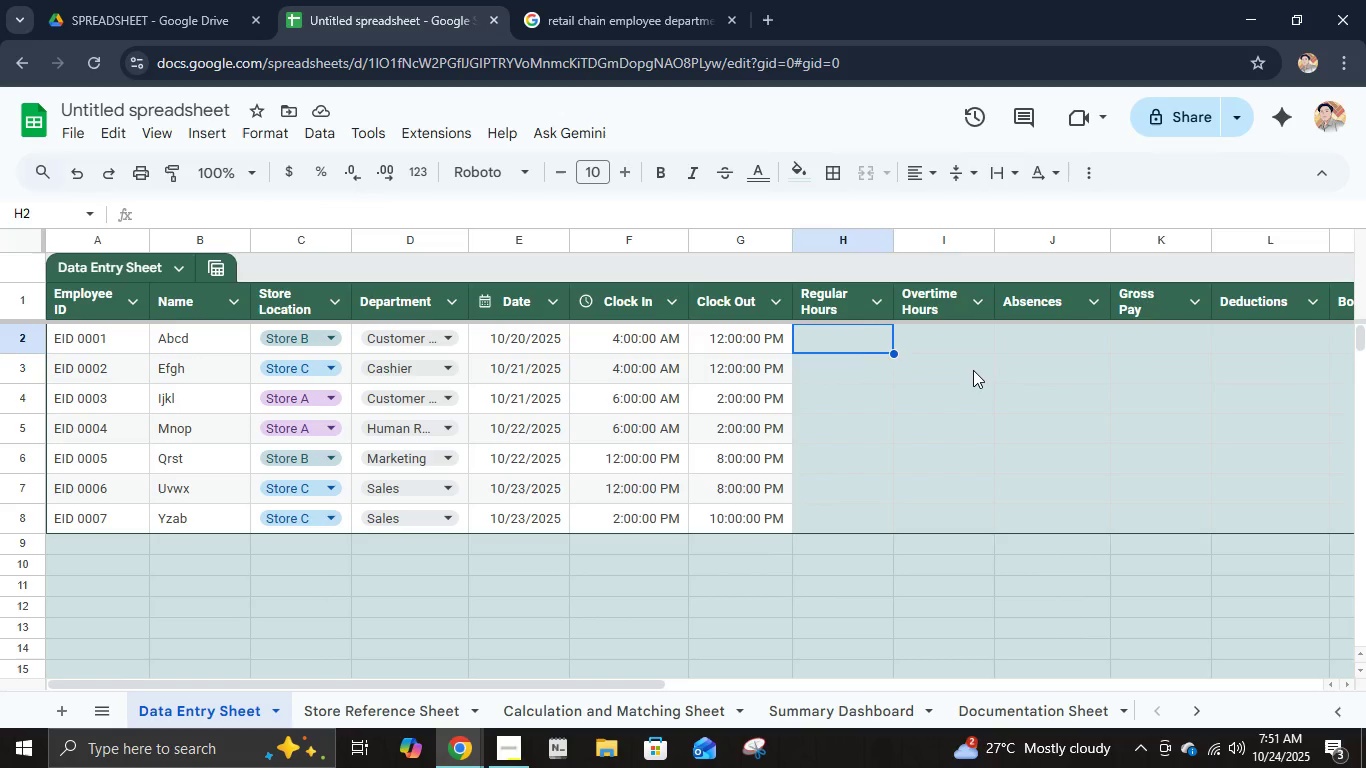 
key(ArrowRight)
 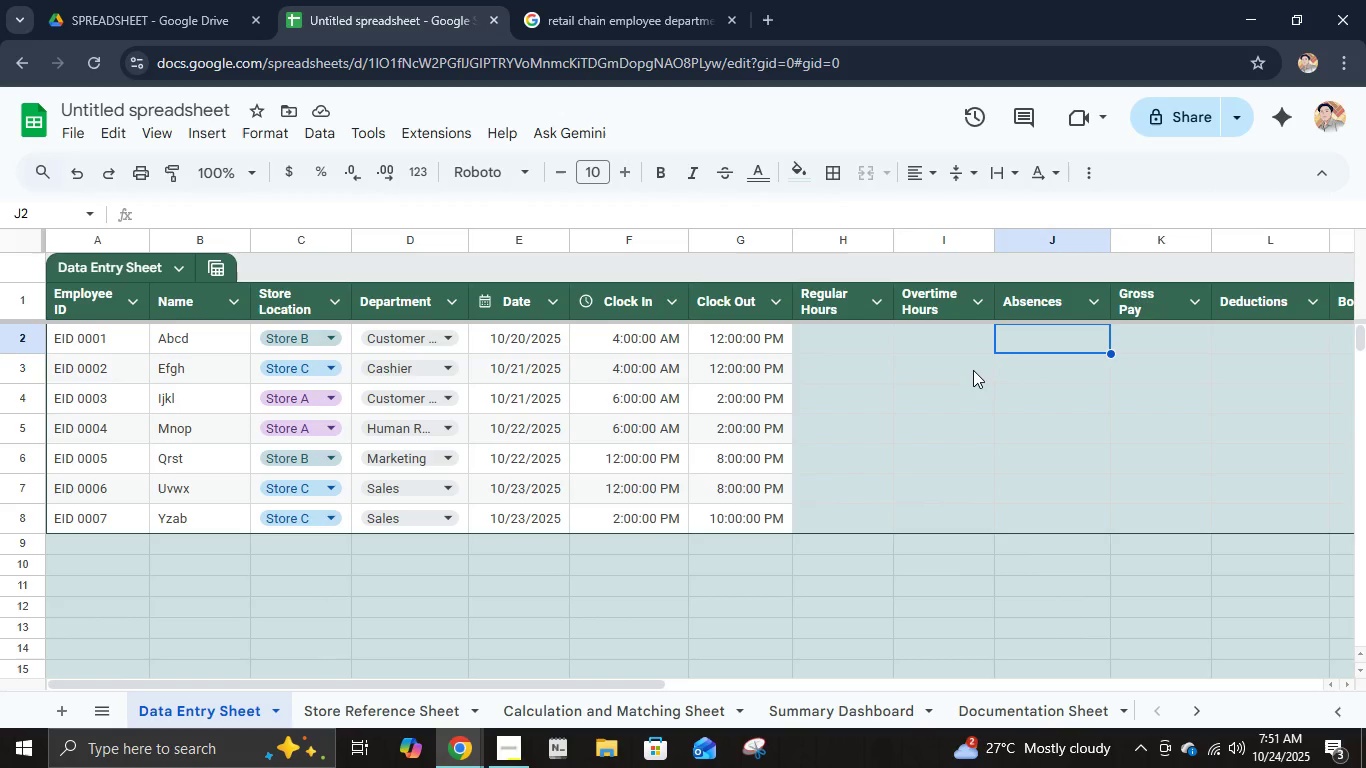 
key(ArrowRight)
 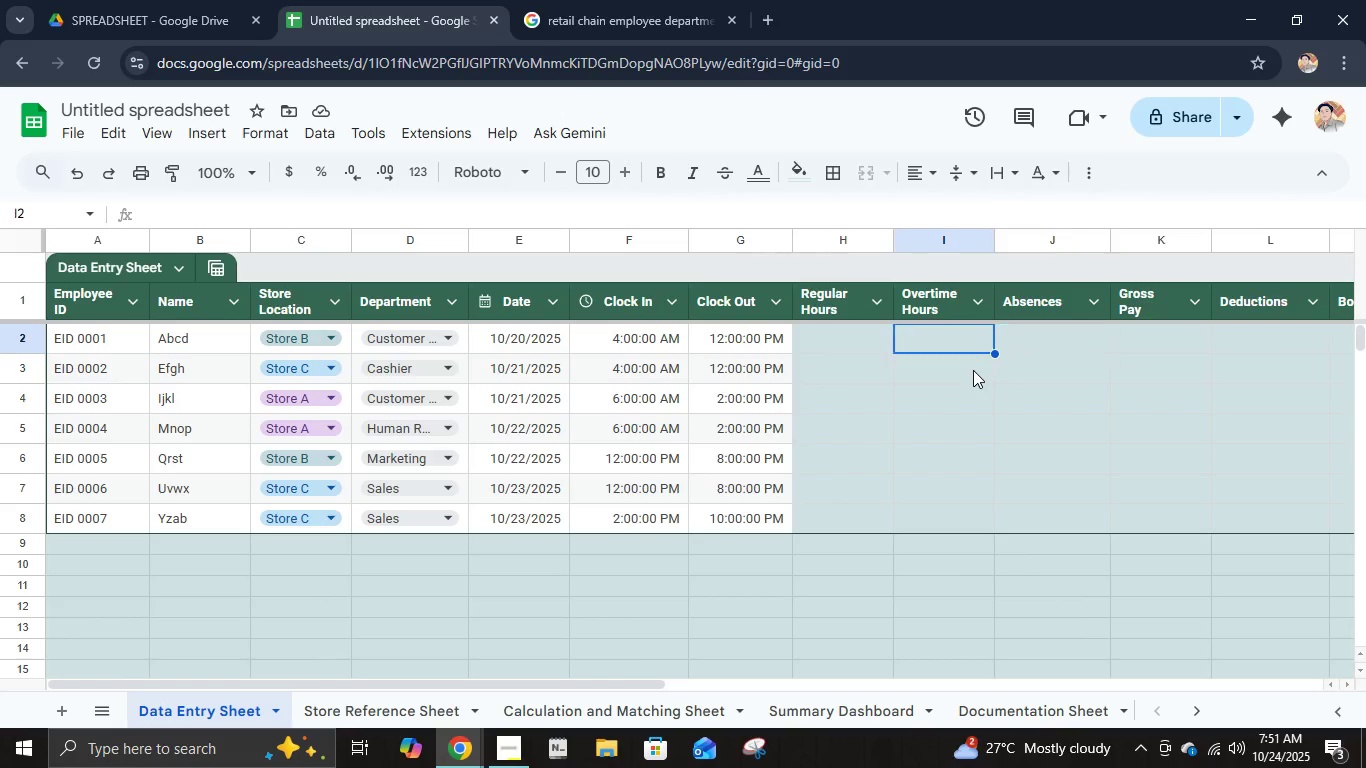 
key(ArrowLeft)
 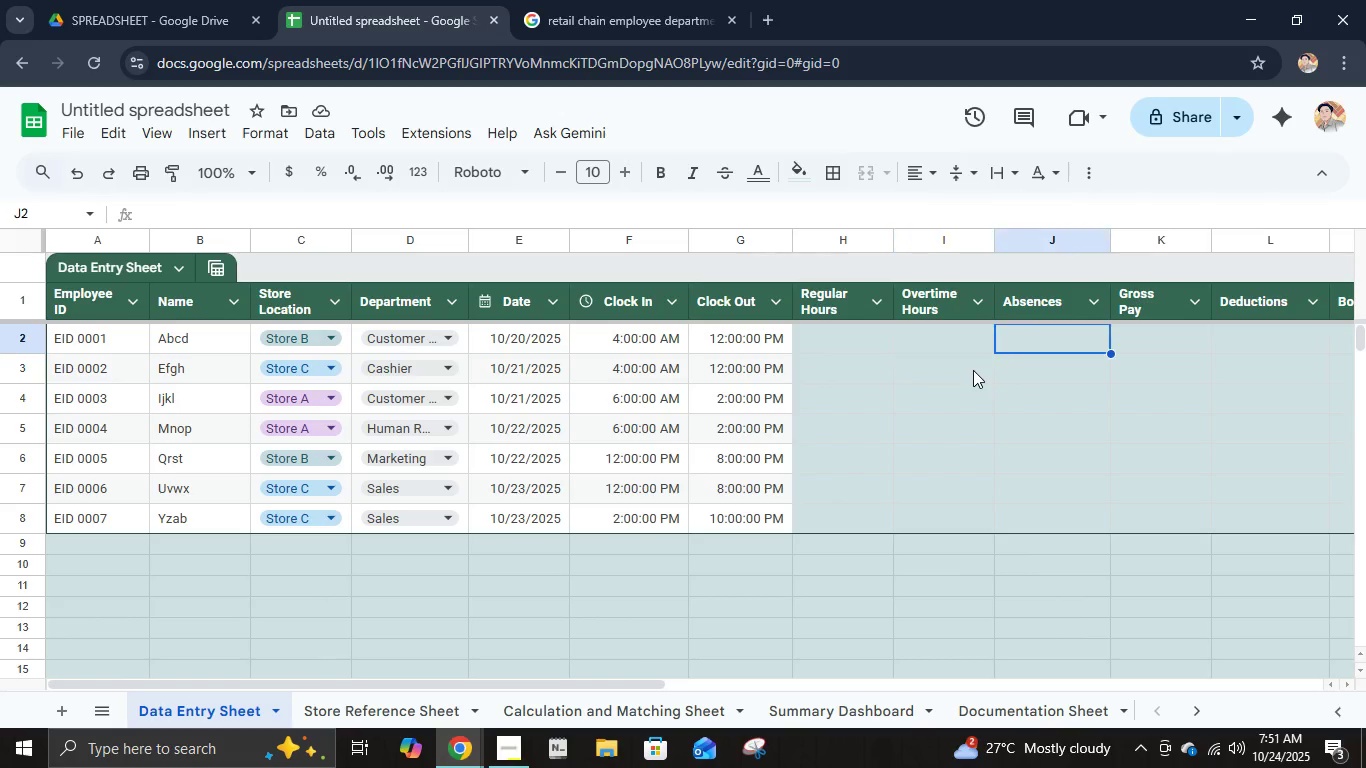 
key(ArrowRight)
 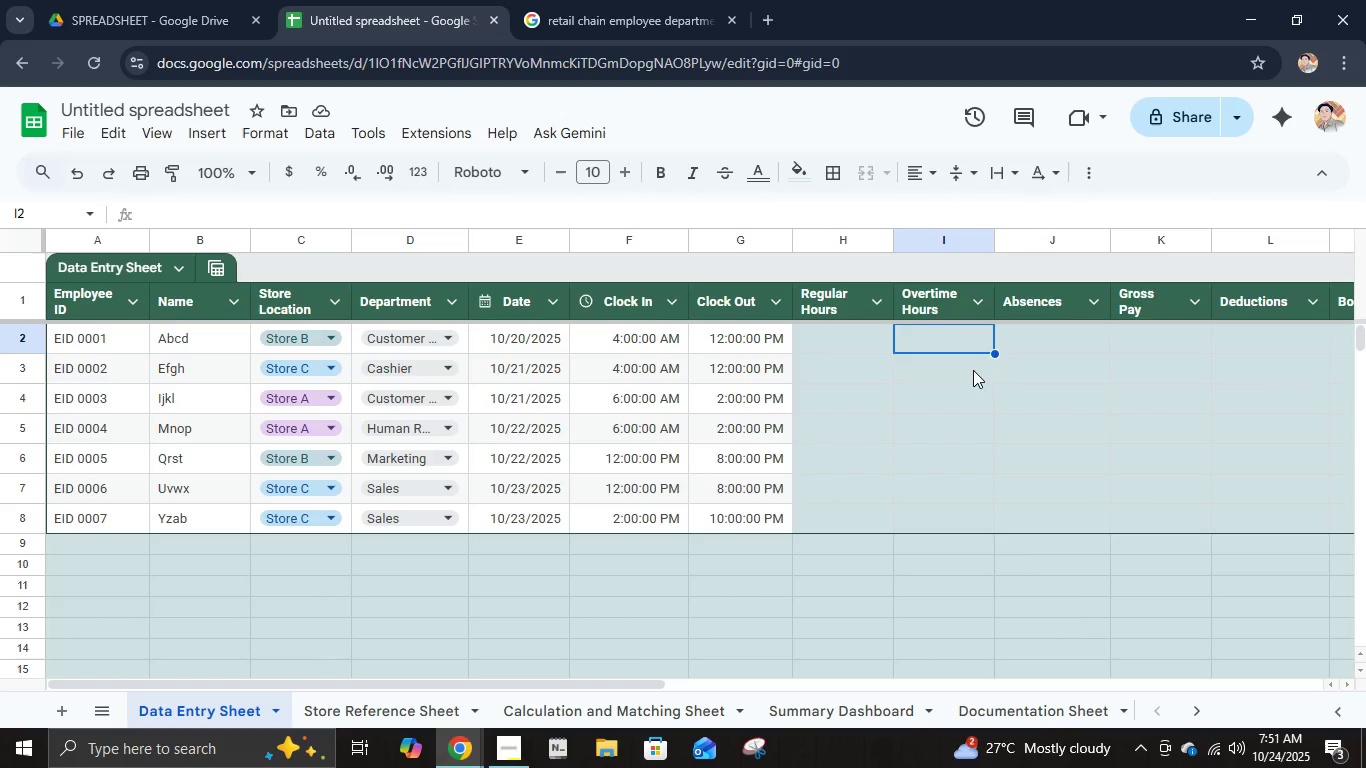 
key(ArrowLeft)
 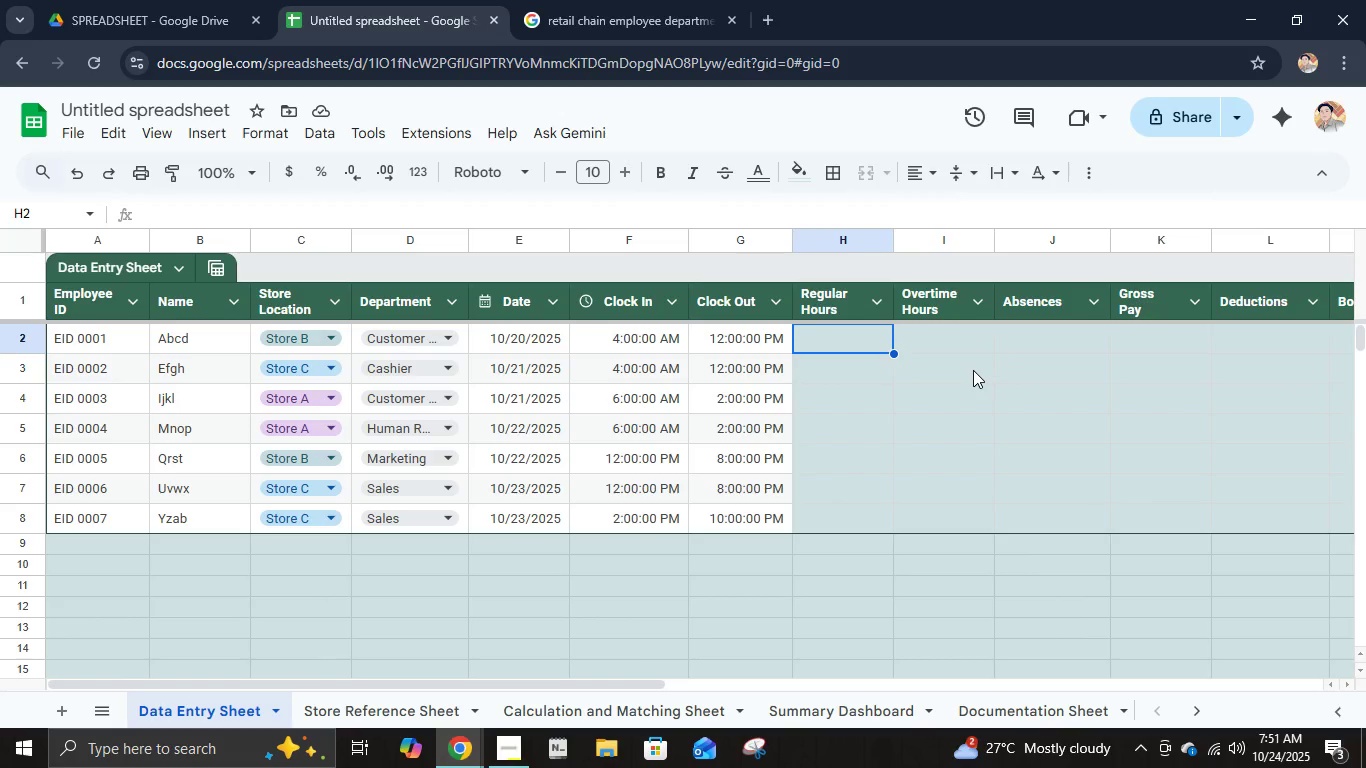 
key(ArrowLeft)
 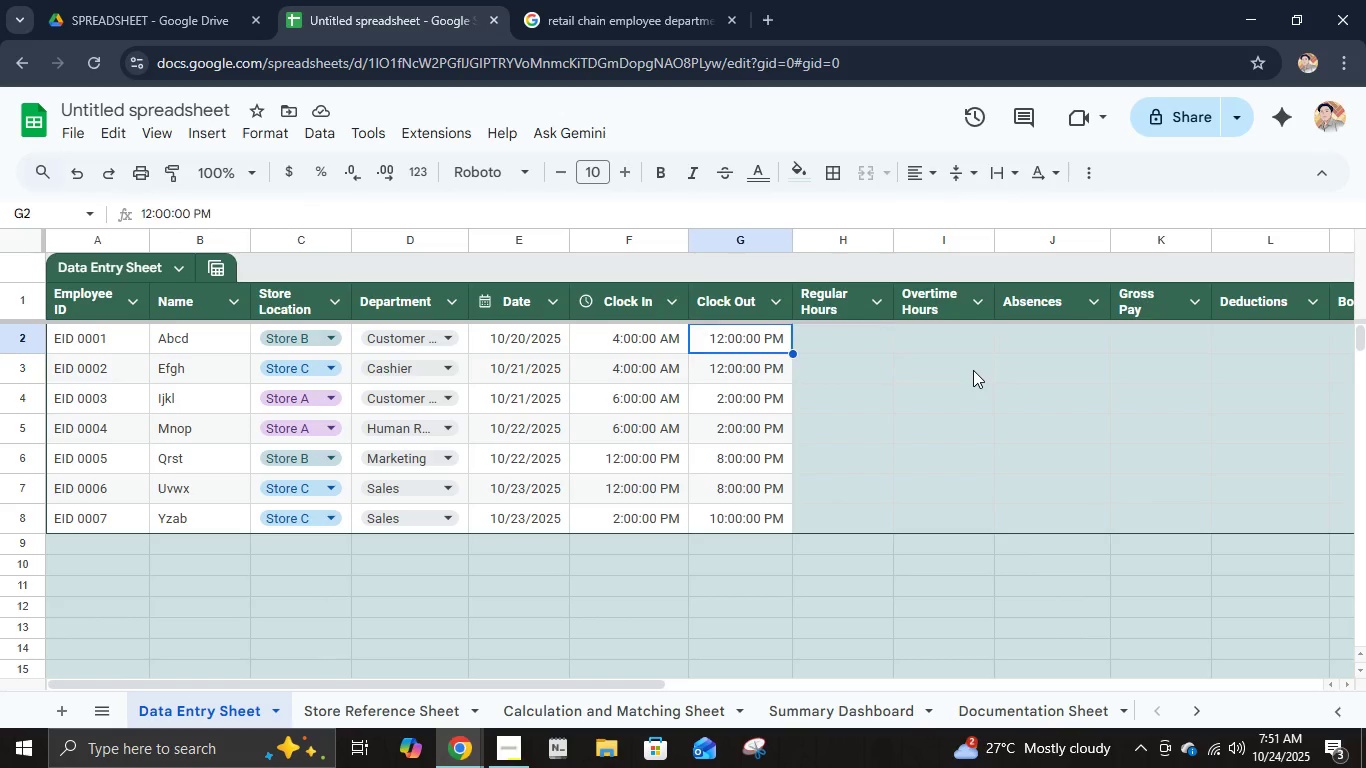 
key(ArrowLeft)
 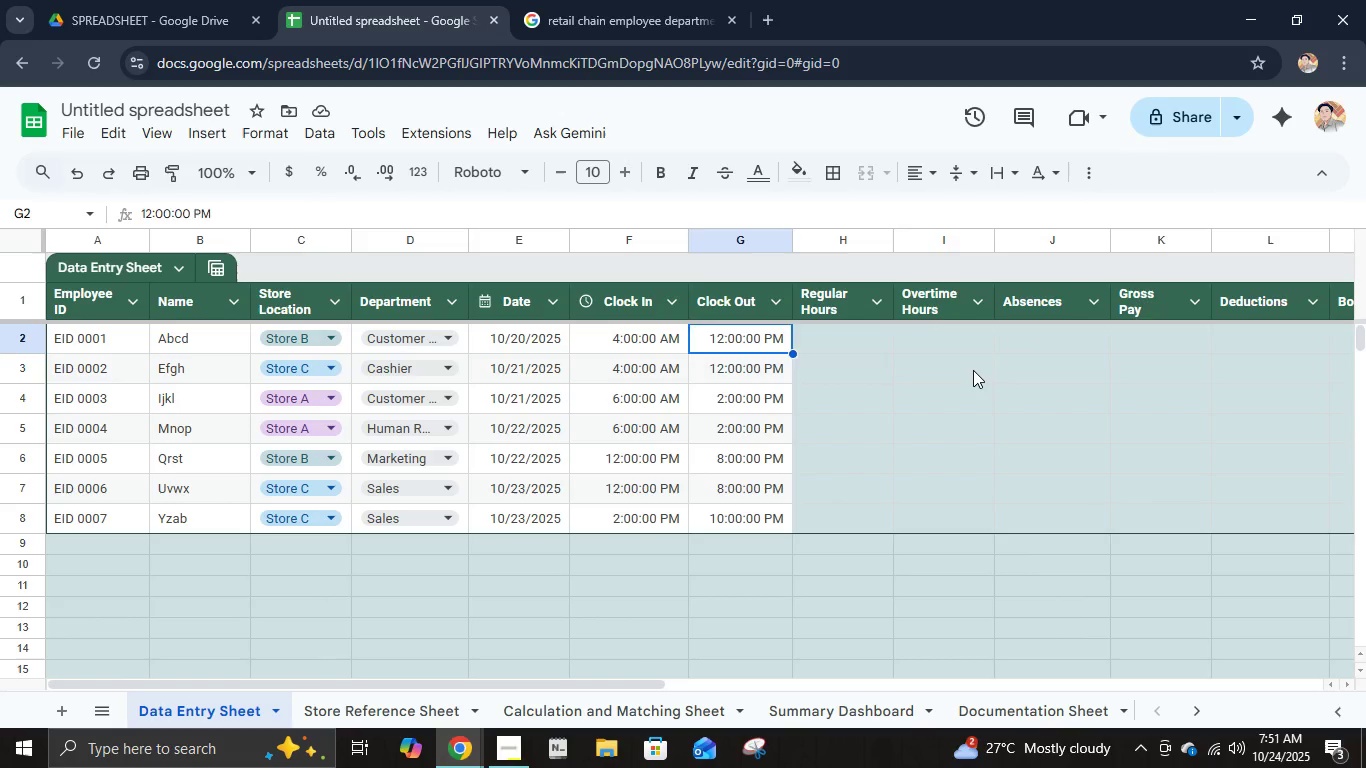 
key(ArrowRight)
 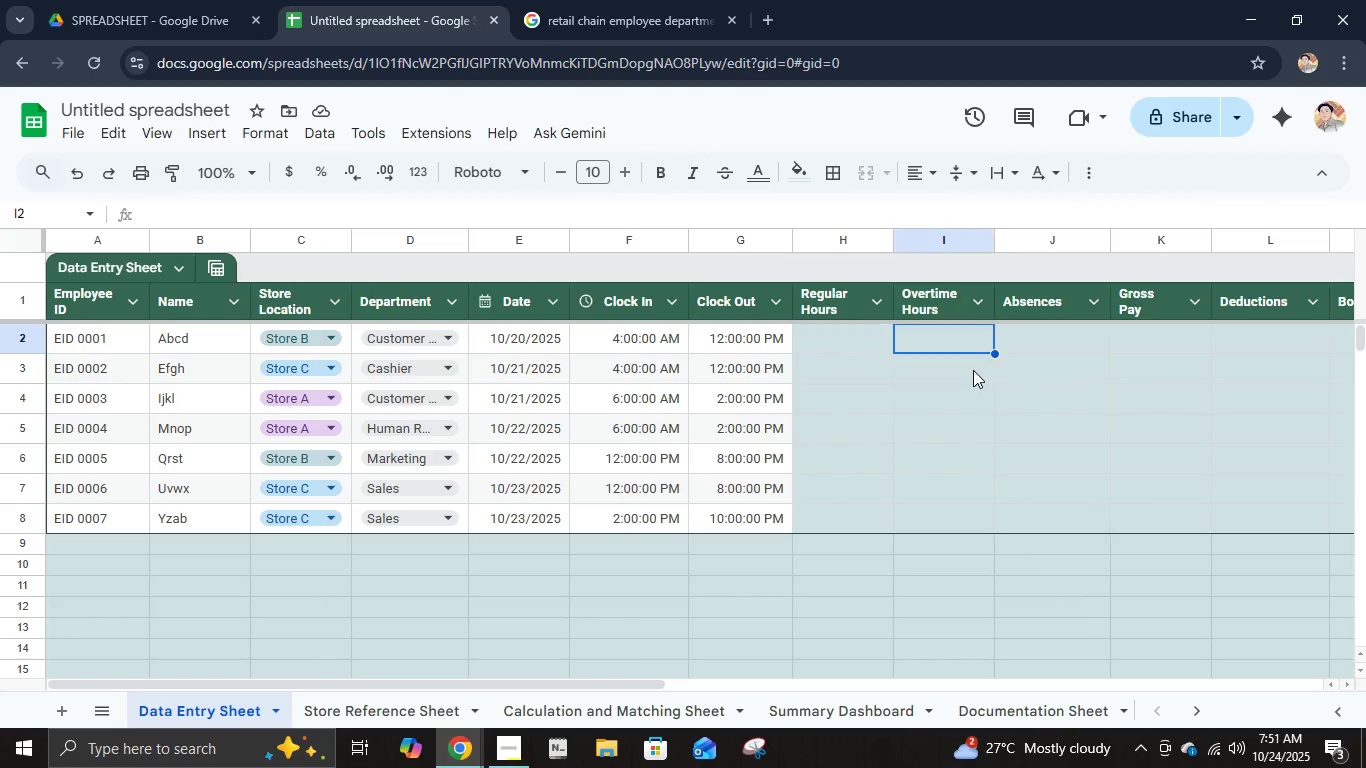 
key(ArrowRight)
 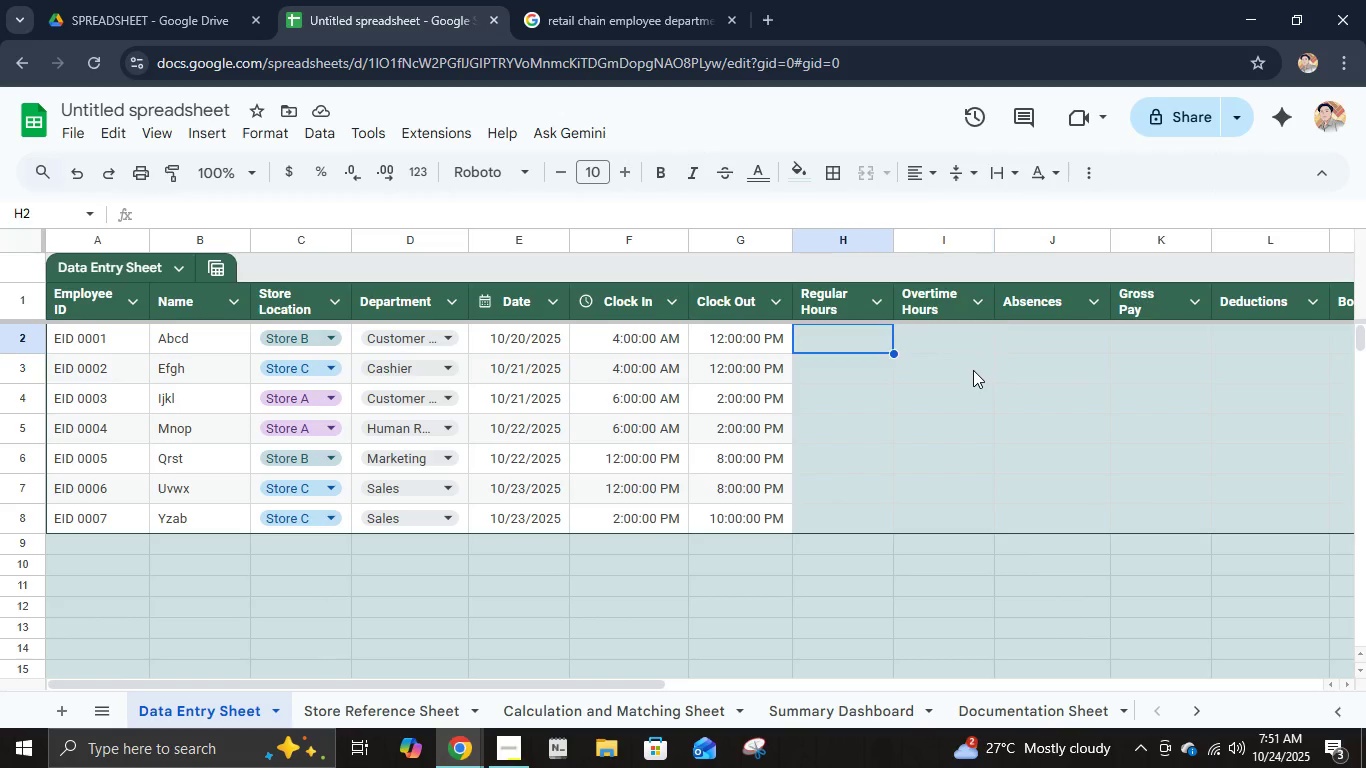 
key(ArrowLeft)
 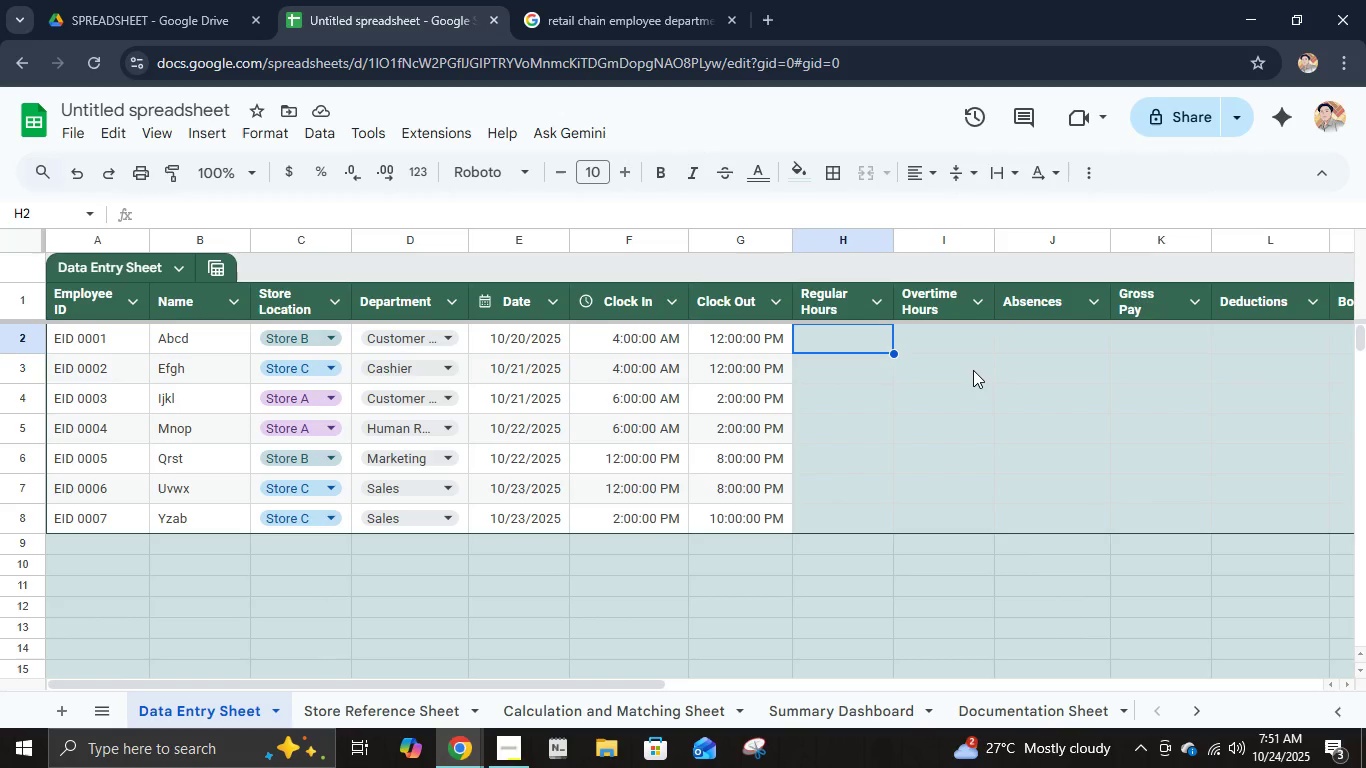 
wait(7.7)
 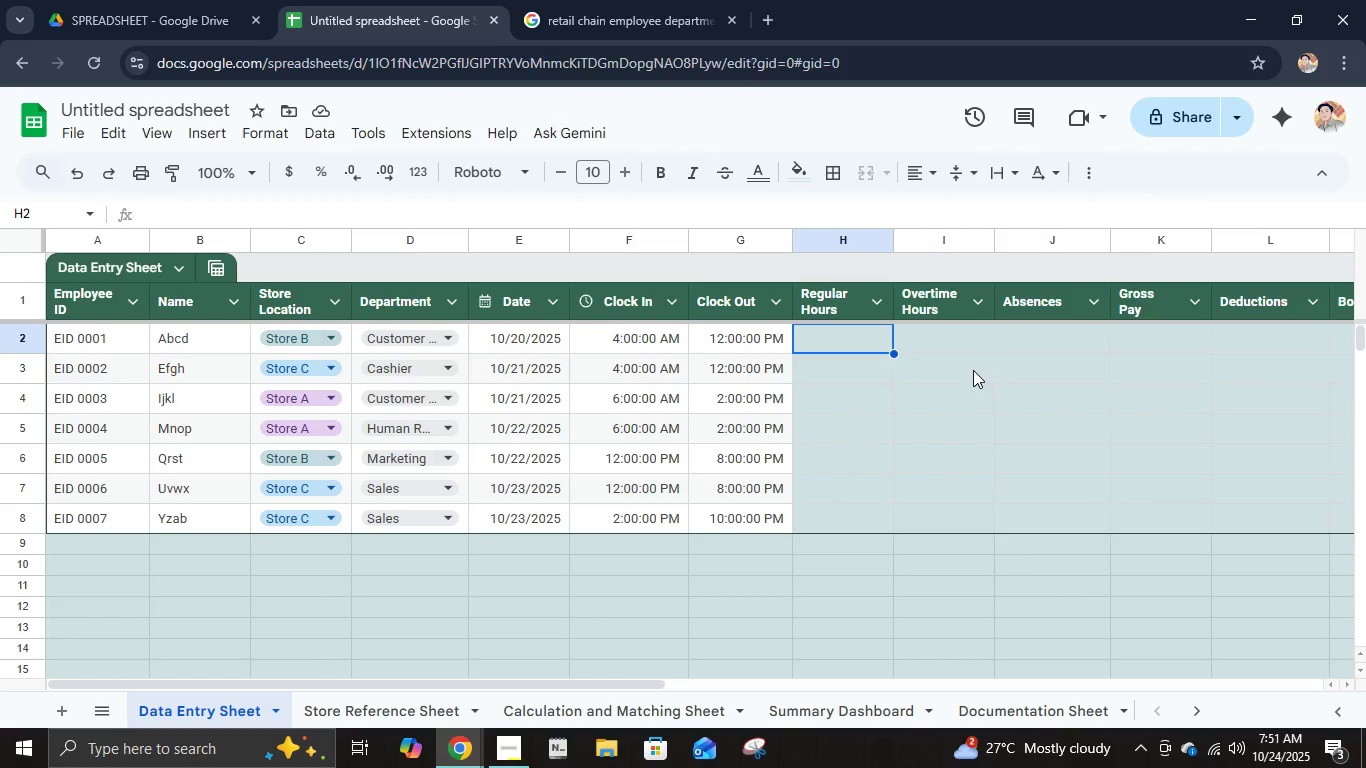 
key(Numpad8)
 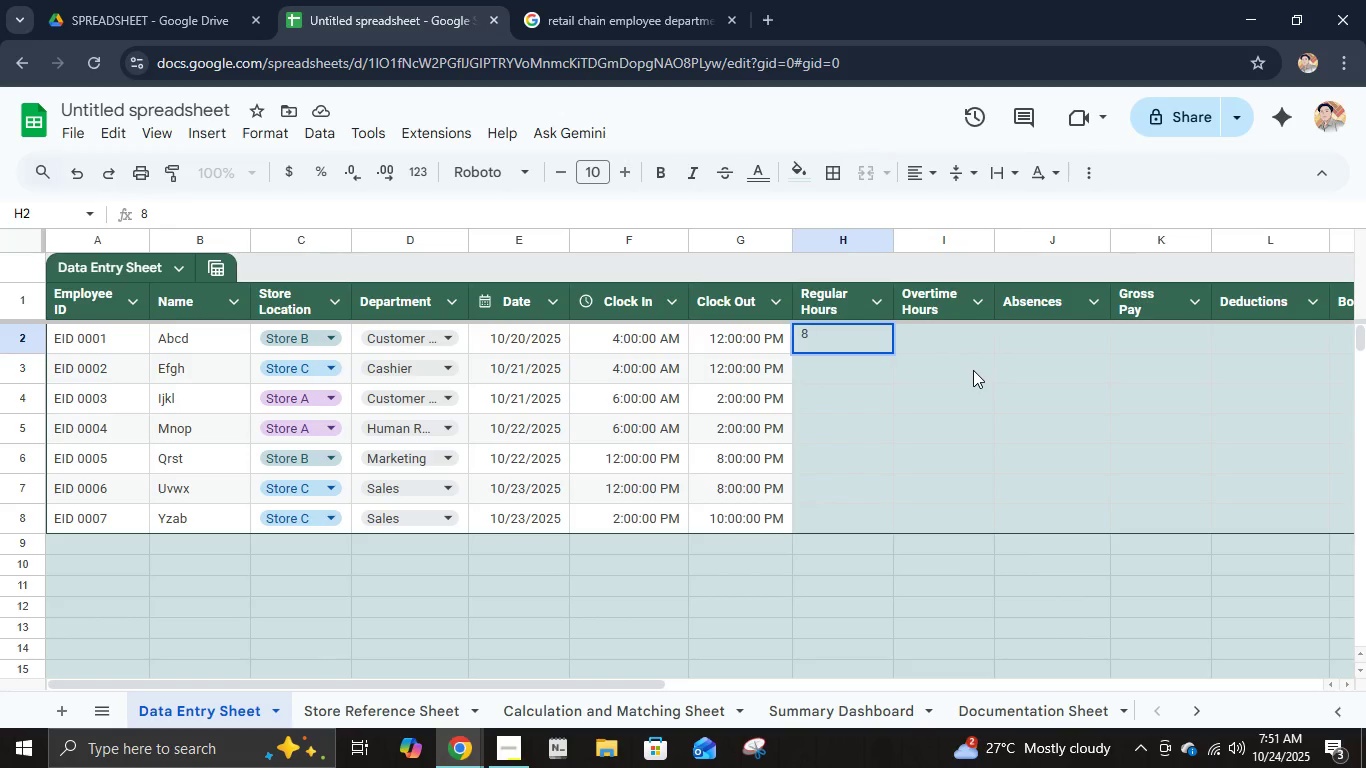 
key(NumpadEnter)
 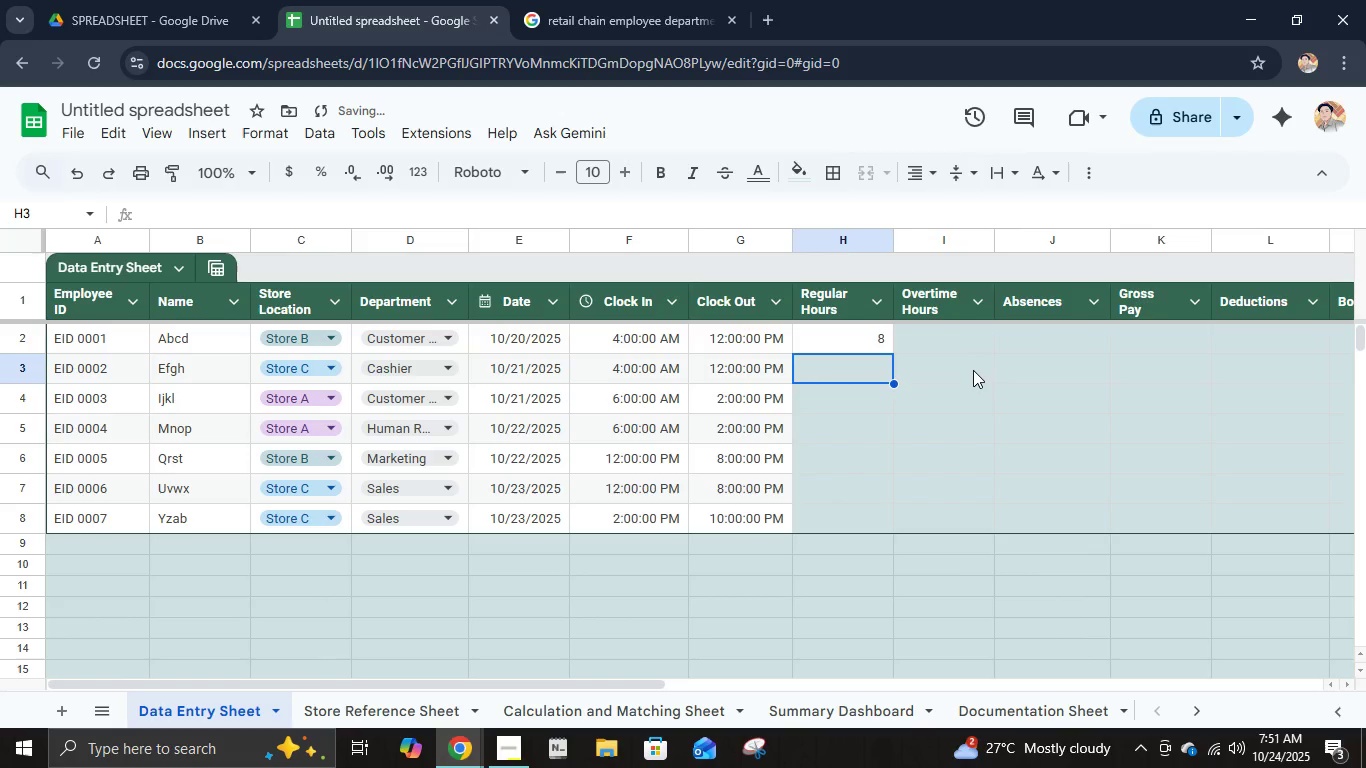 
key(Numpad8)
 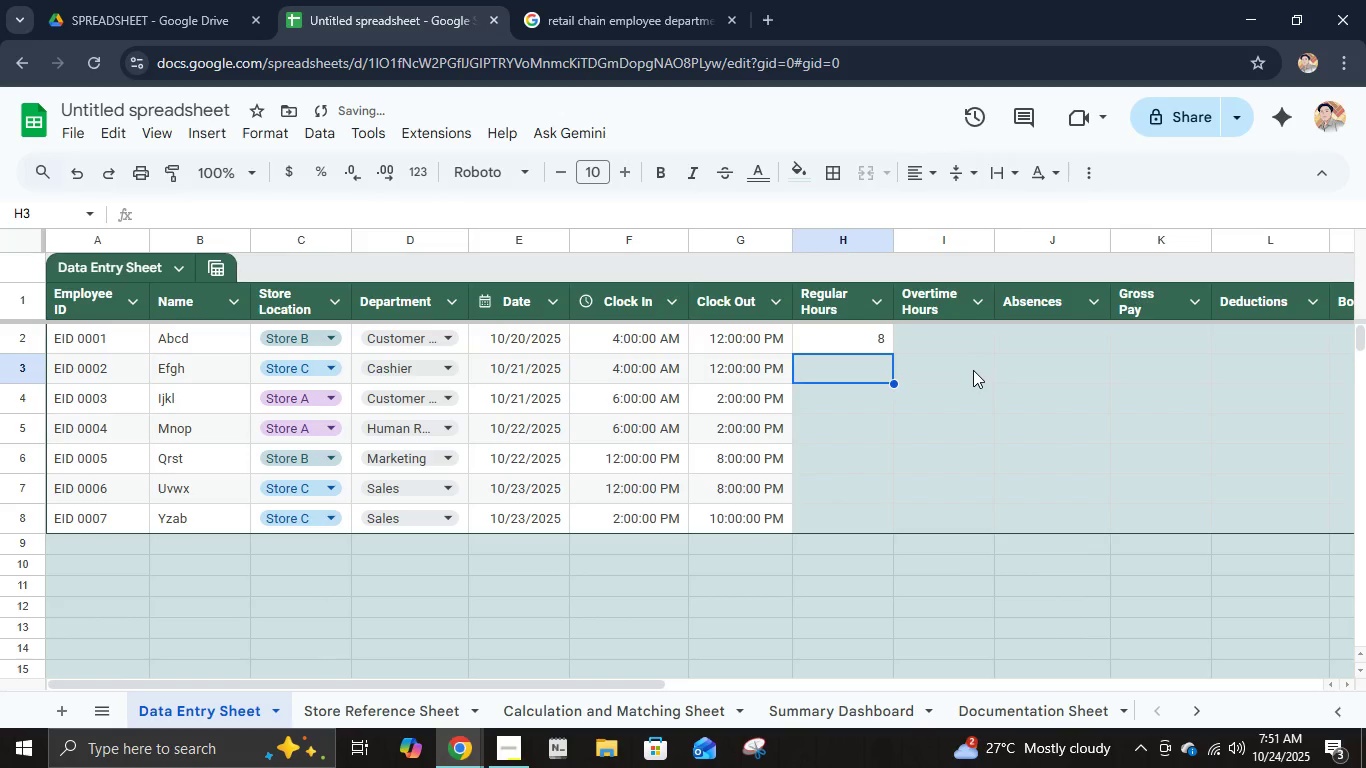 
key(NumpadEnter)
 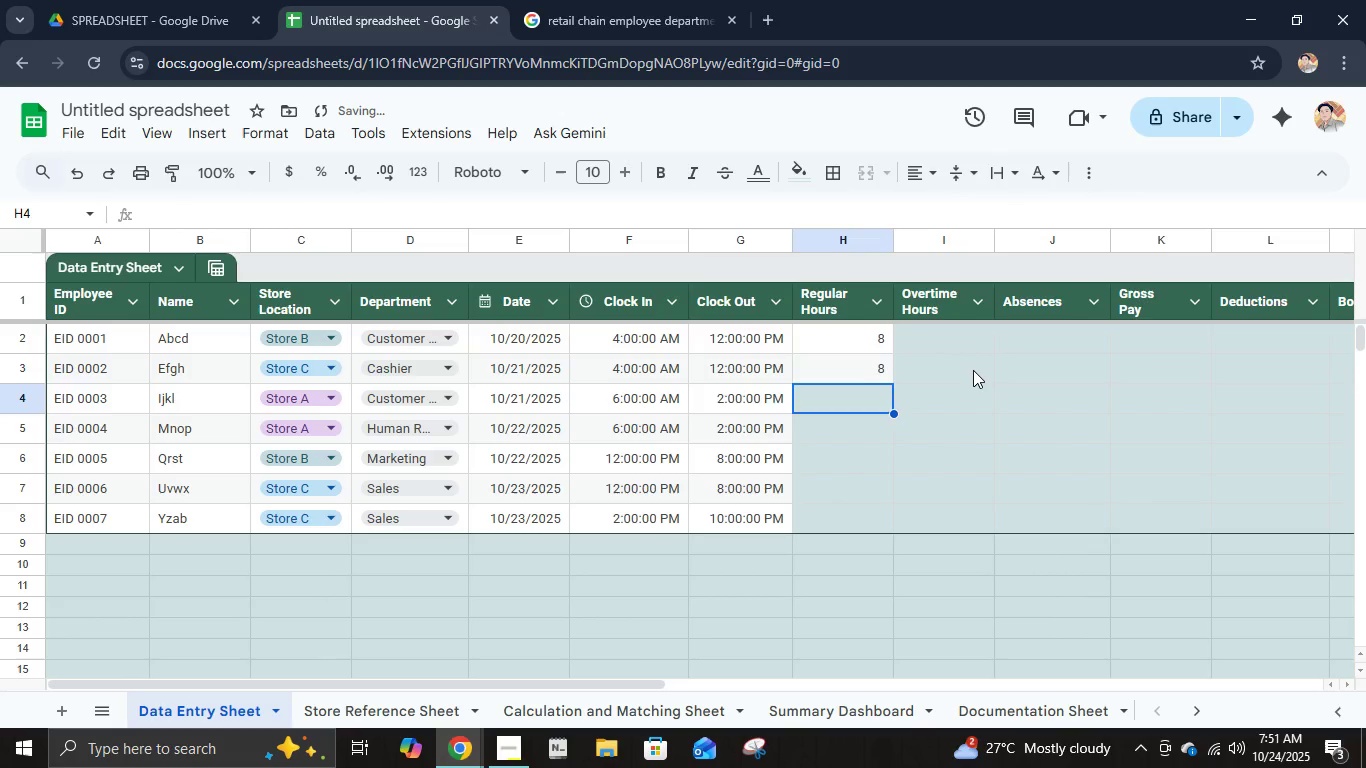 
key(ArrowLeft)
 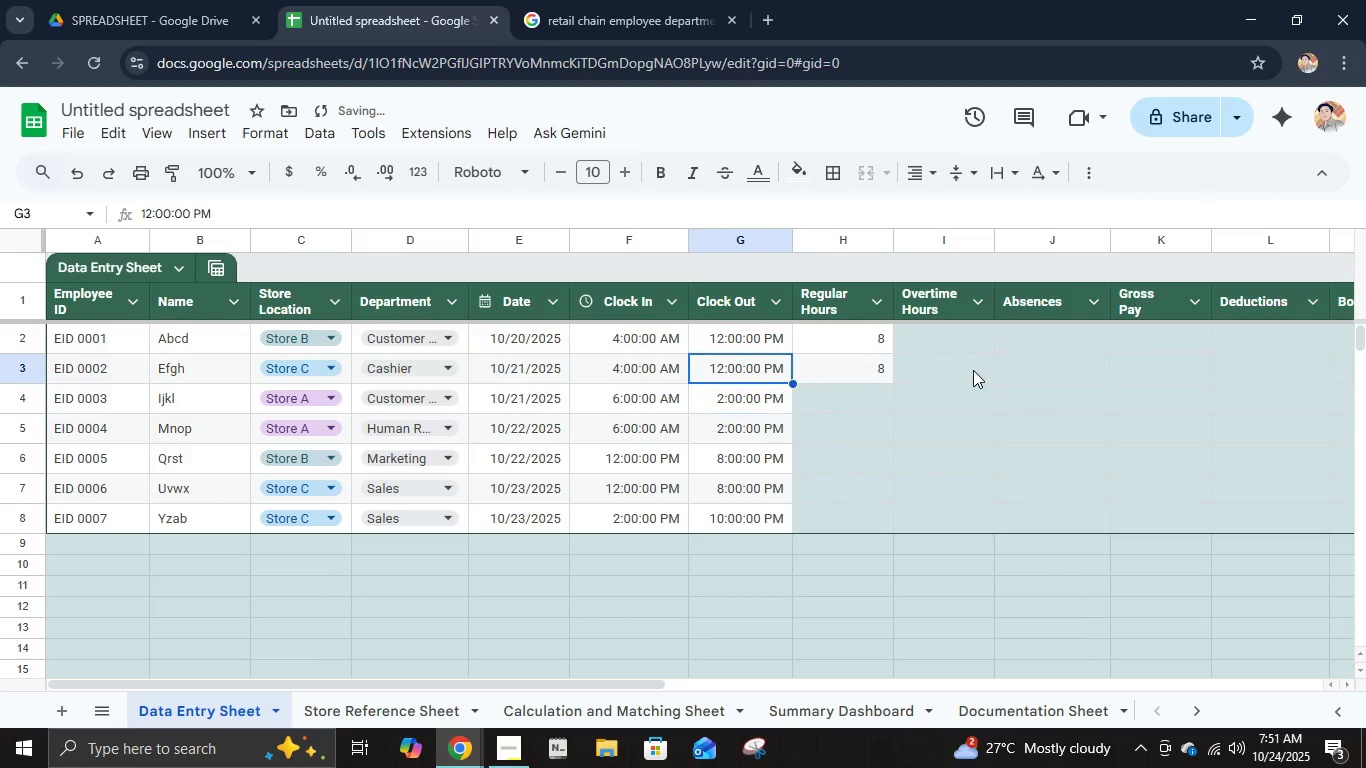 
key(ArrowUp)
 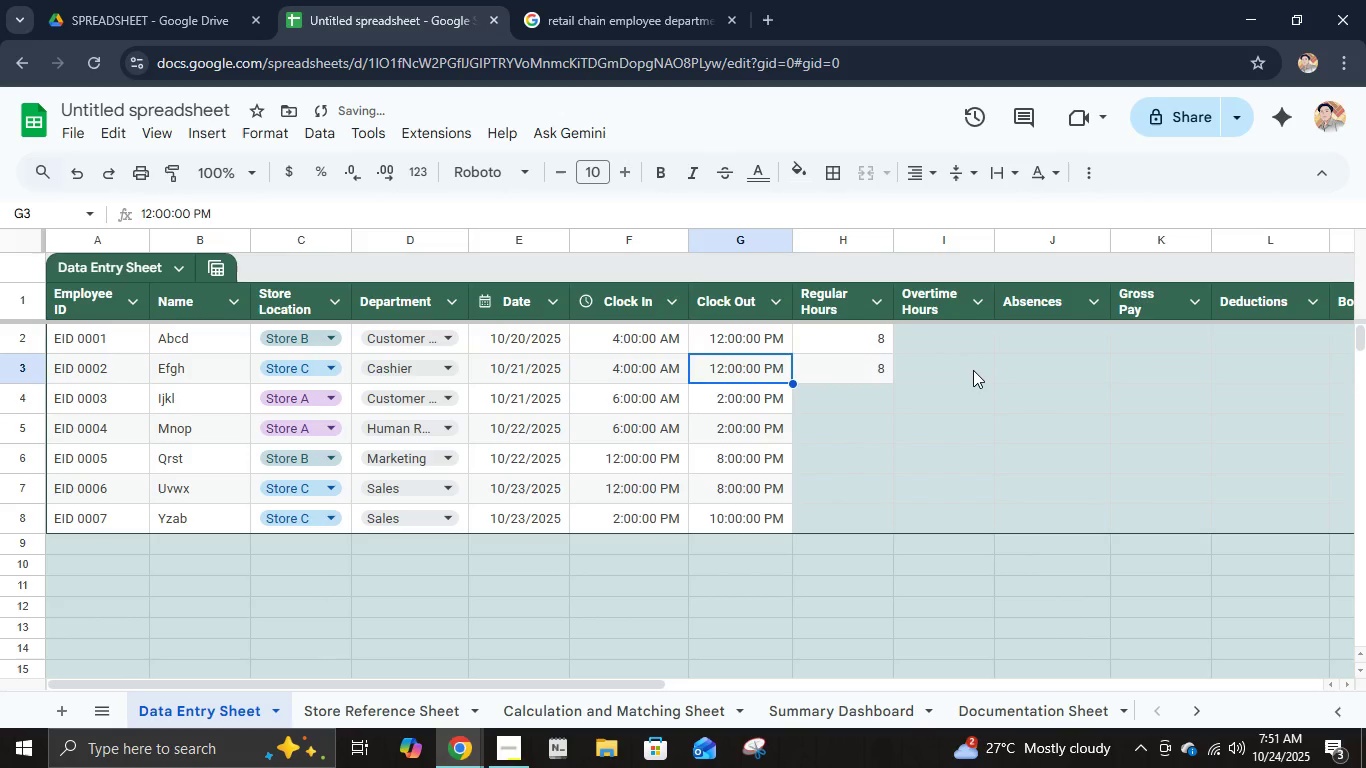 
key(ArrowDown)
 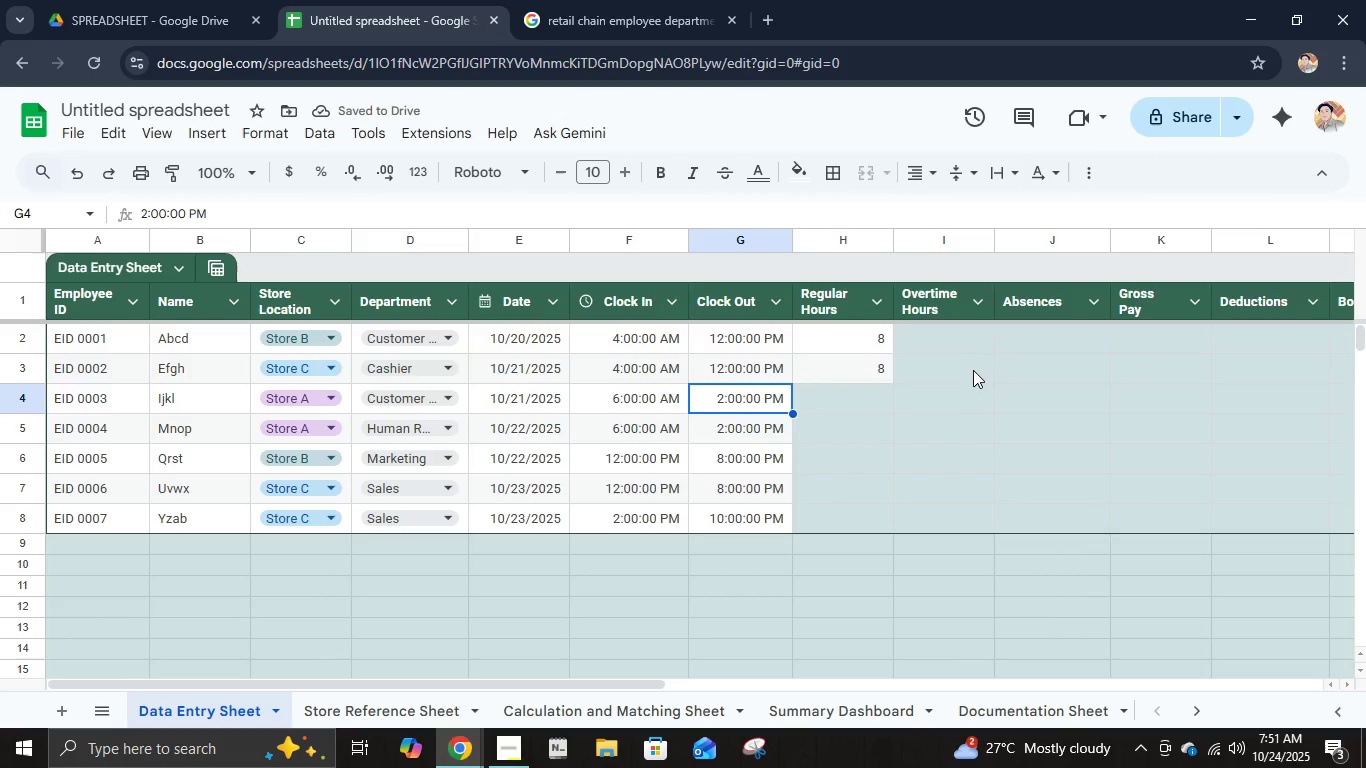 
type(4pm)
key(NumpadEnter)
 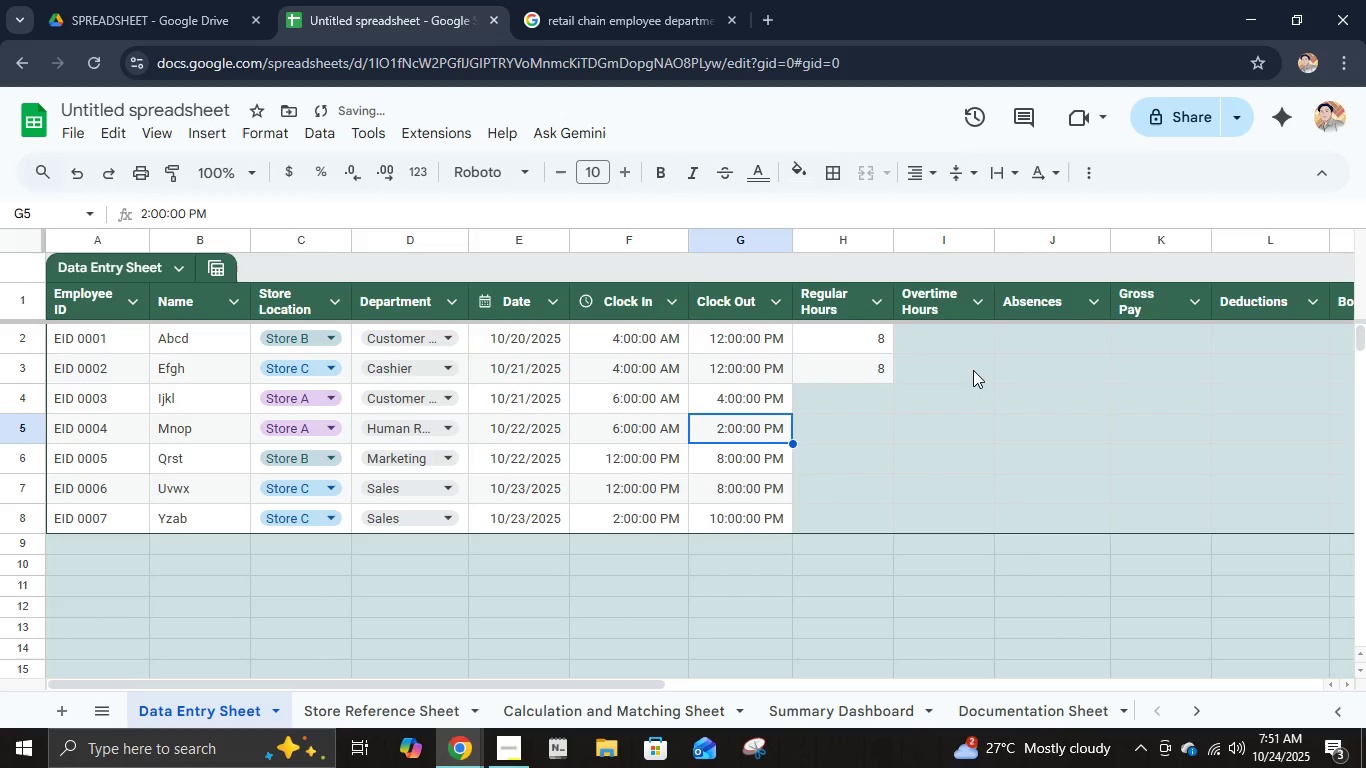 
key(ArrowDown)
 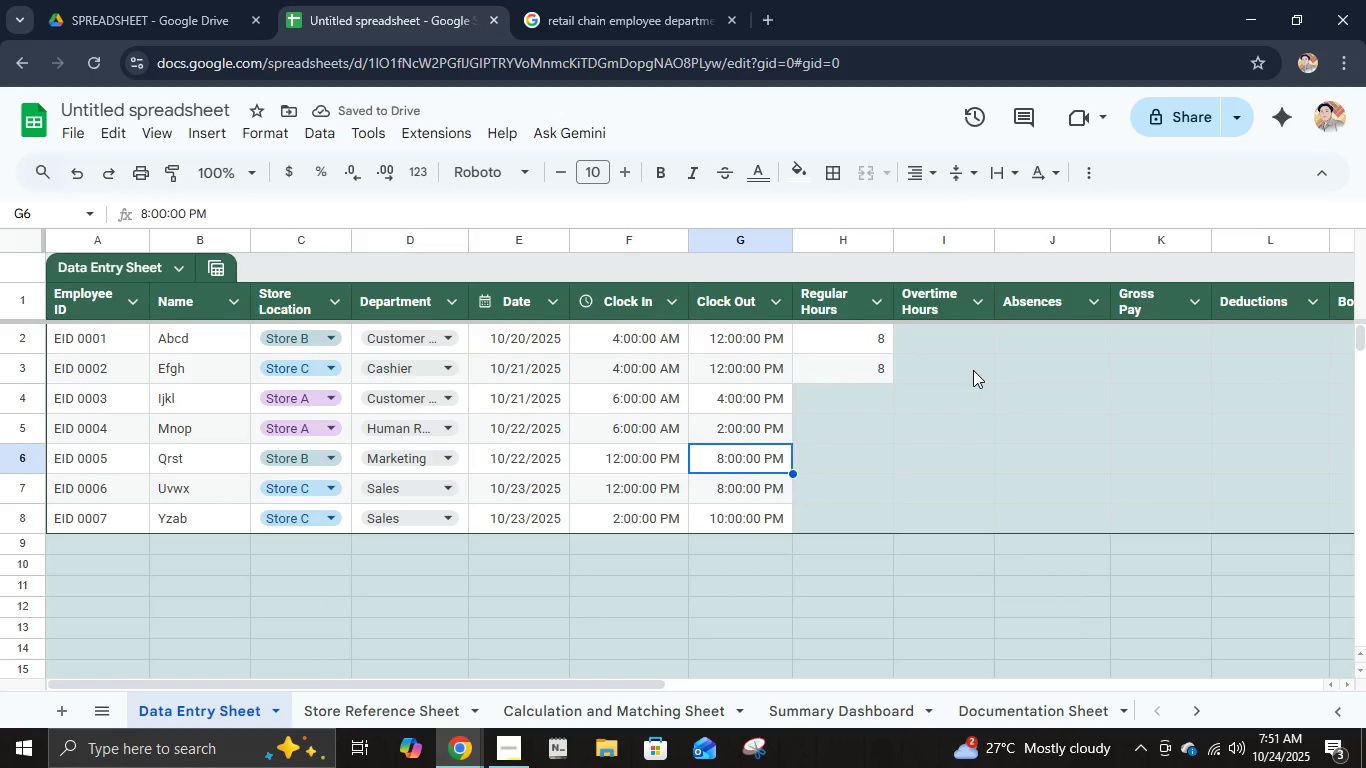 
type(10pm)
key(NumpadEnter)
 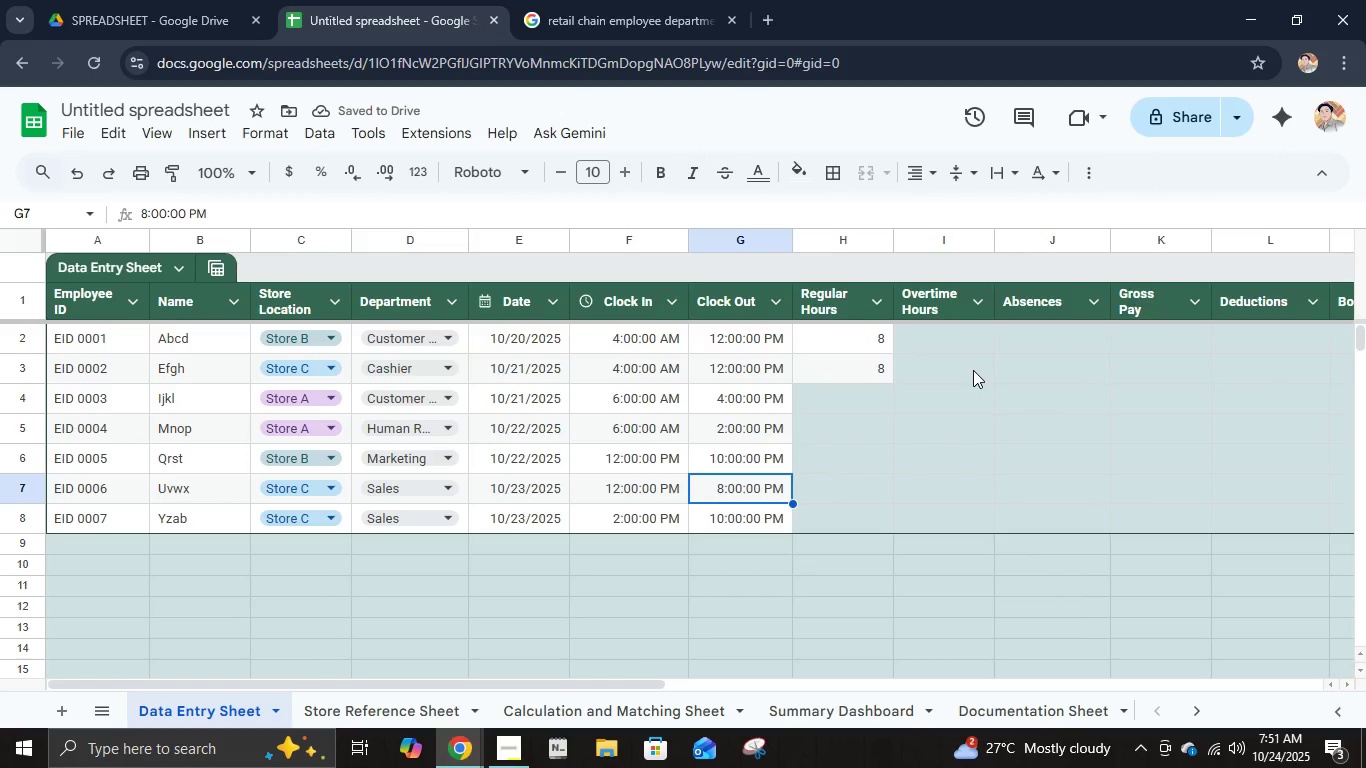 
key(ArrowRight)
 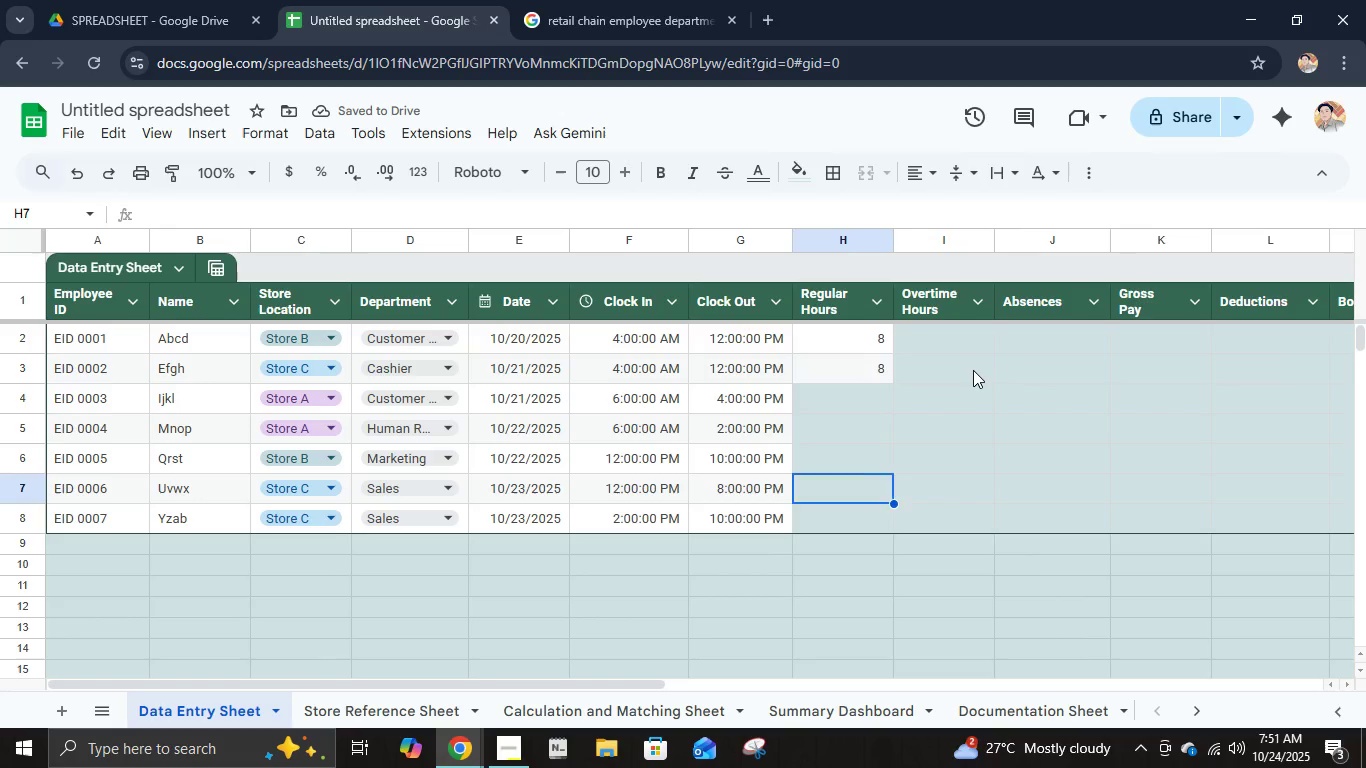 
key(ArrowUp)
 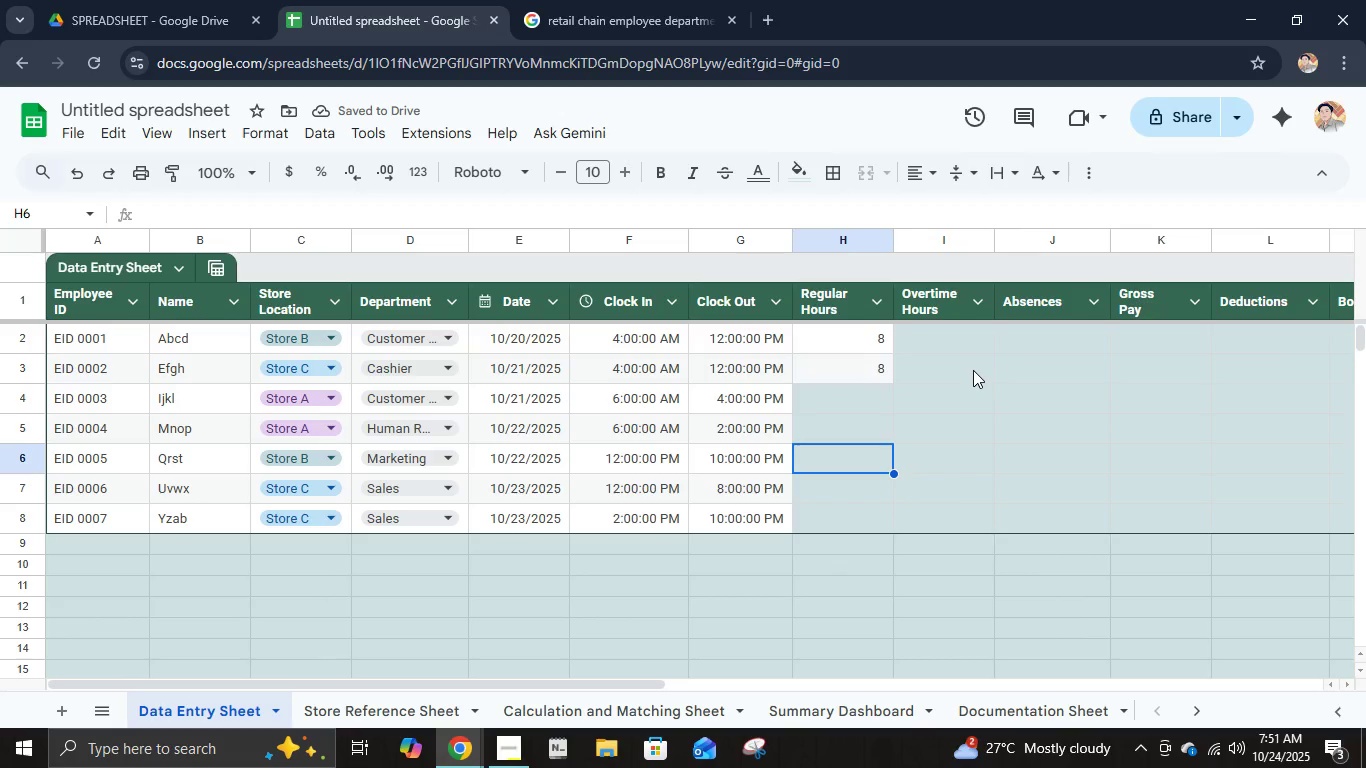 
key(ArrowUp)
 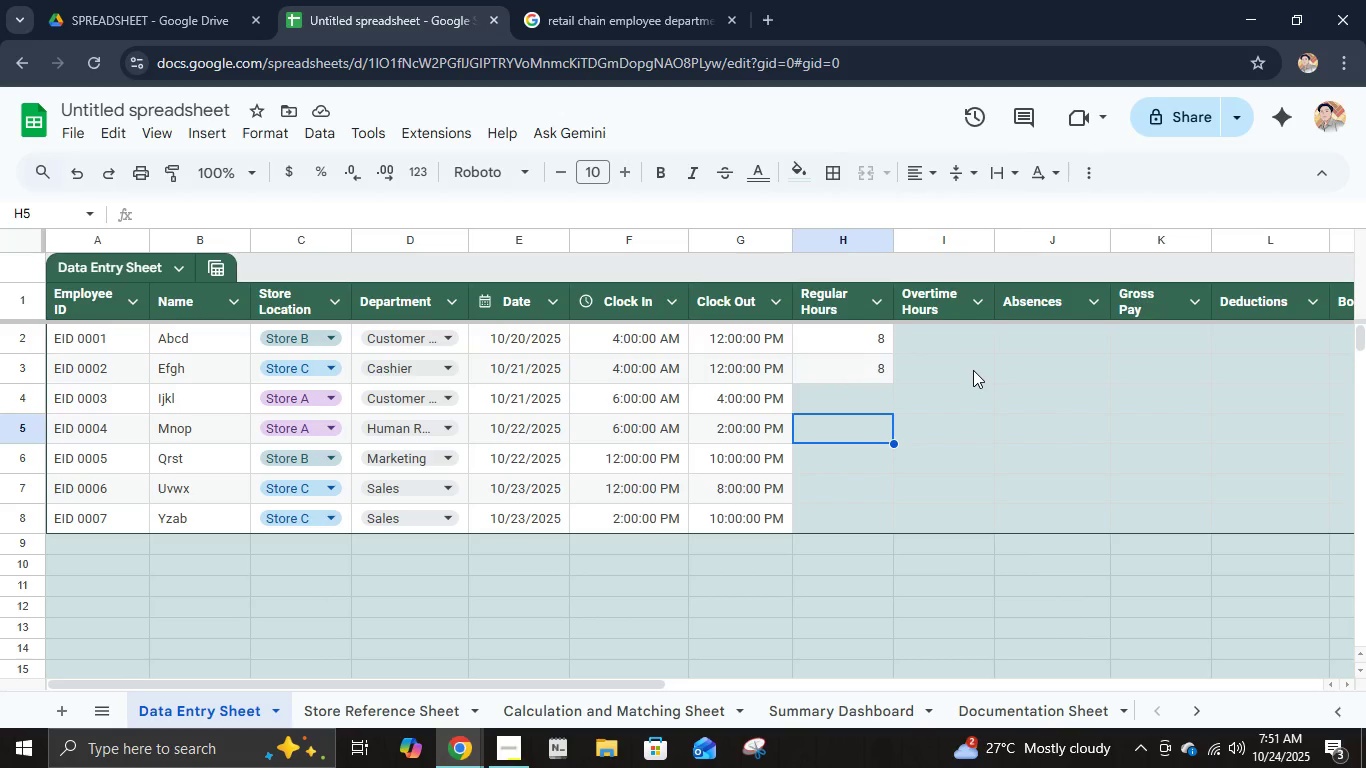 
key(ArrowUp)
 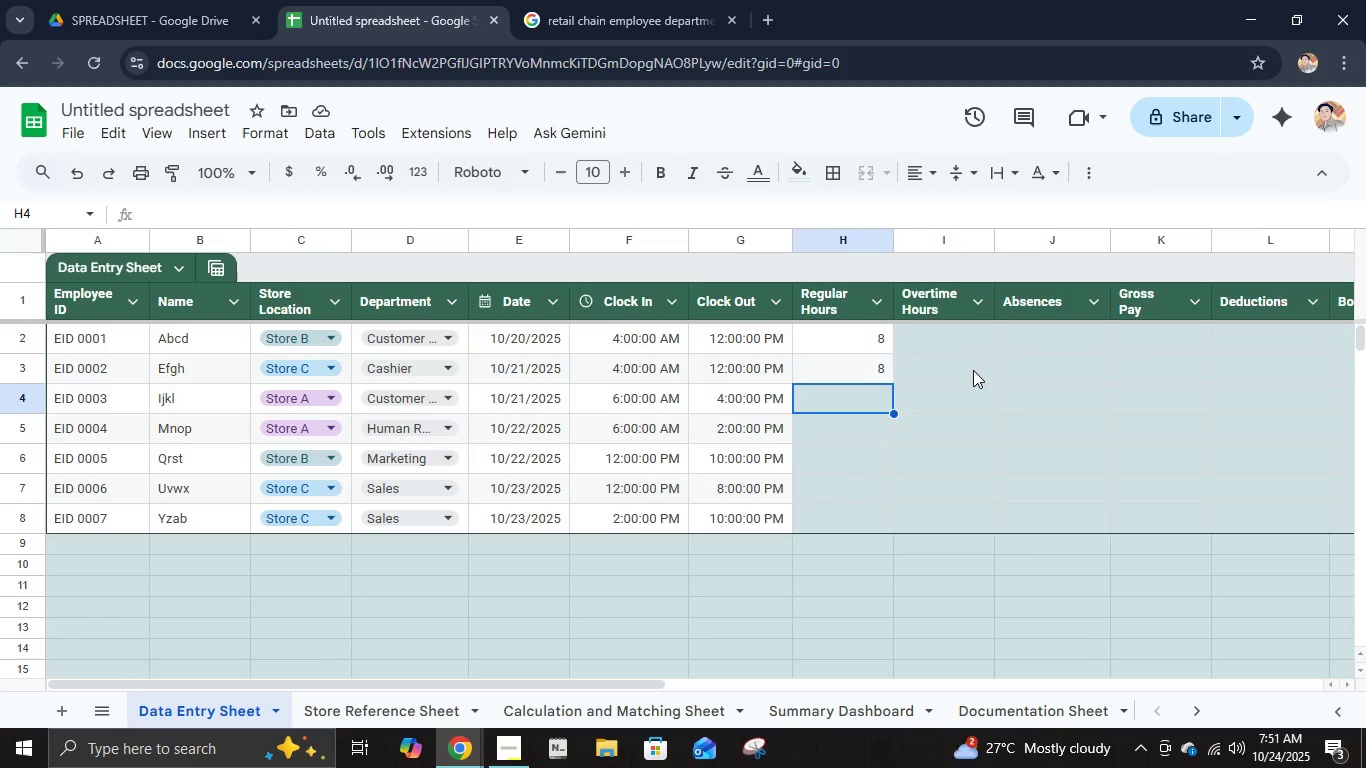 
key(Numpad8)
 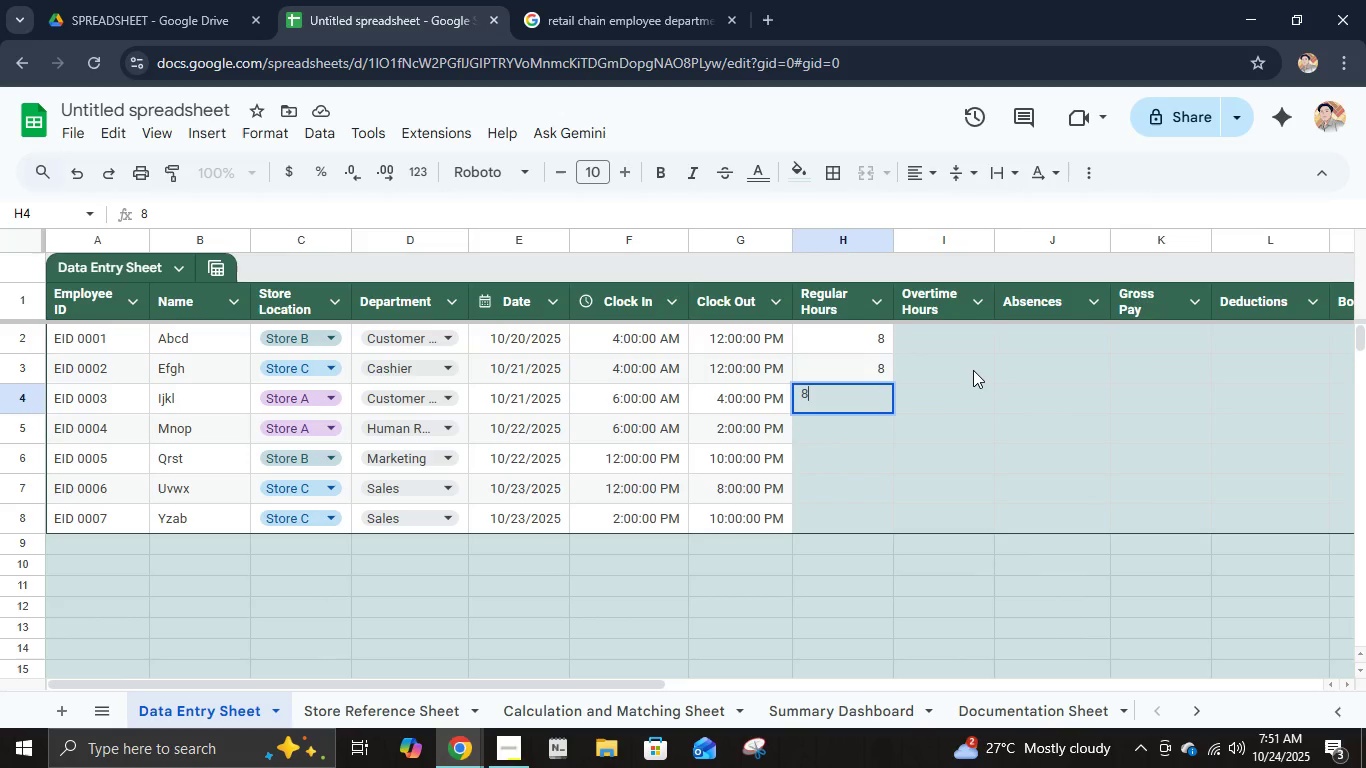 
key(NumpadEnter)
 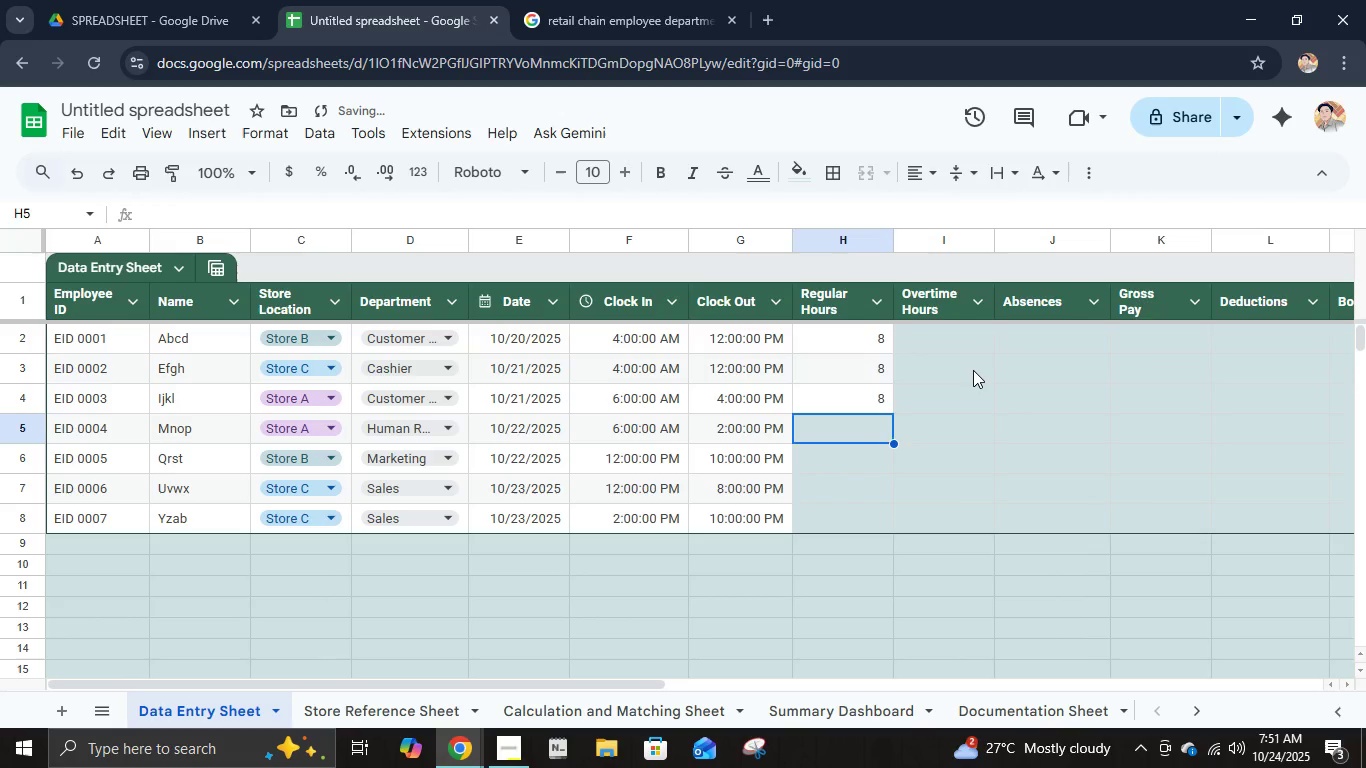 
key(ArrowRight)
 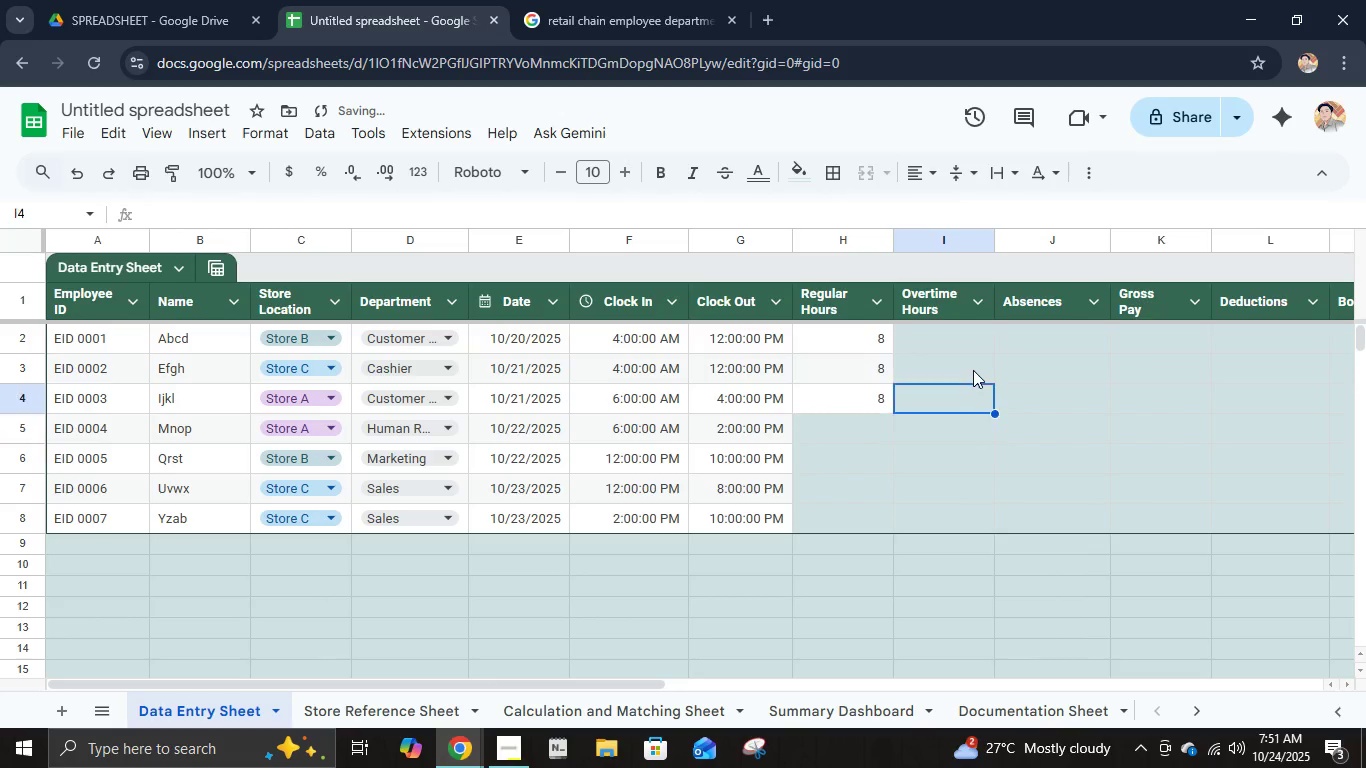 
key(ArrowUp)
 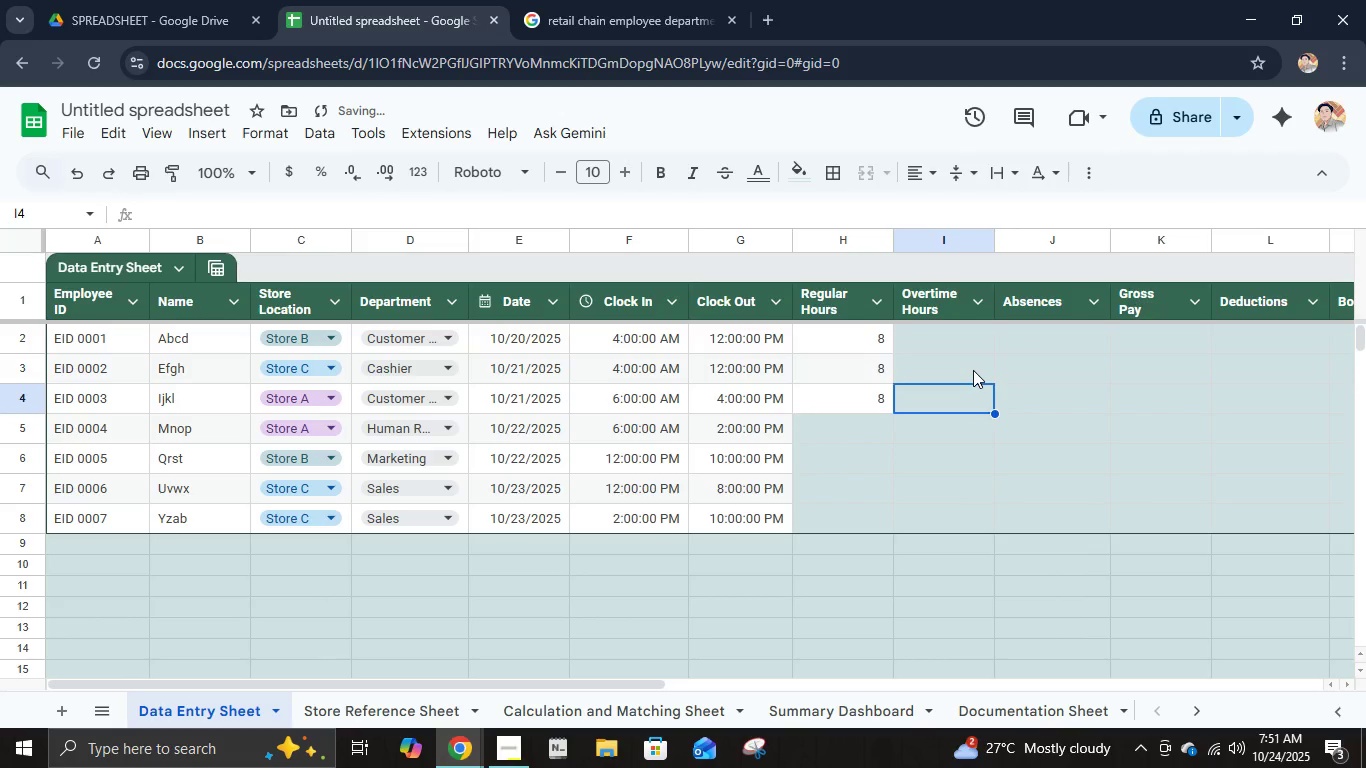 
key(ArrowUp)
 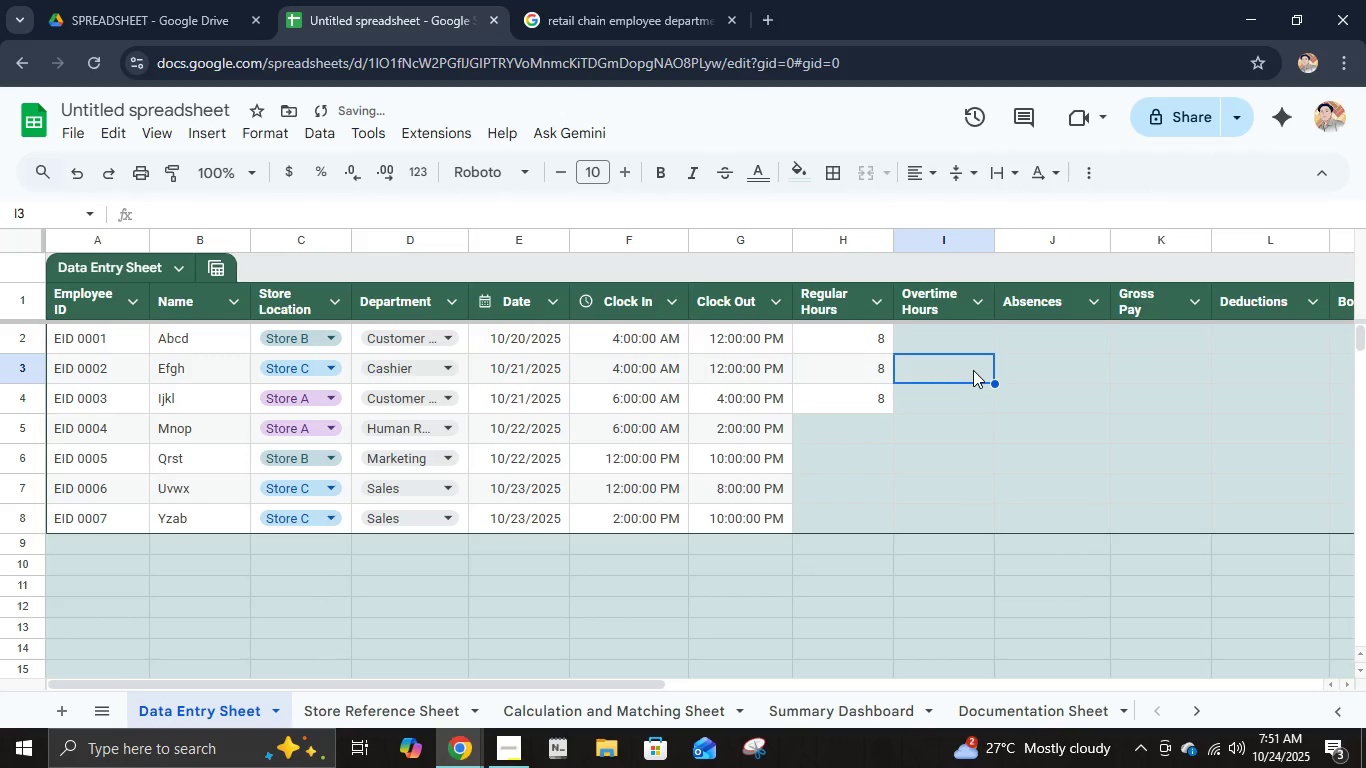 
key(ArrowUp)
 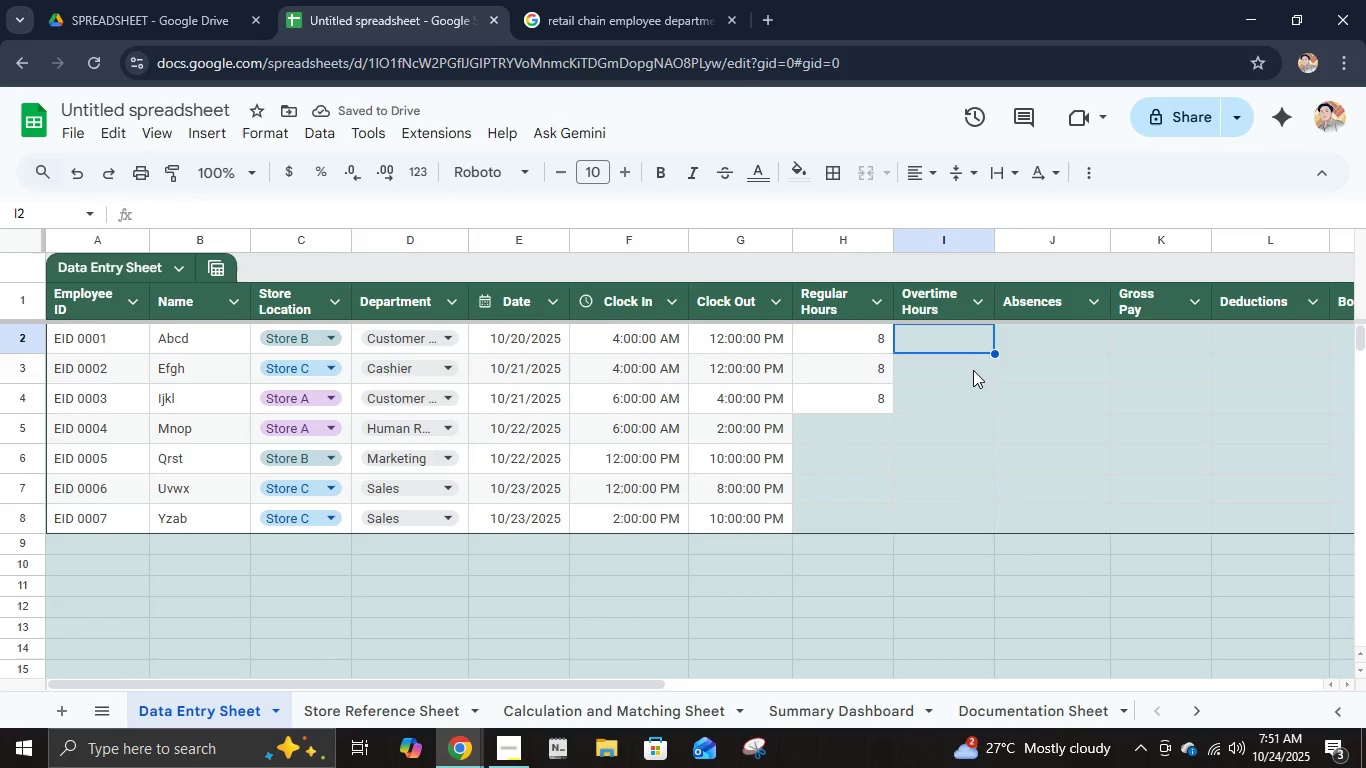 
key(Numpad0)
 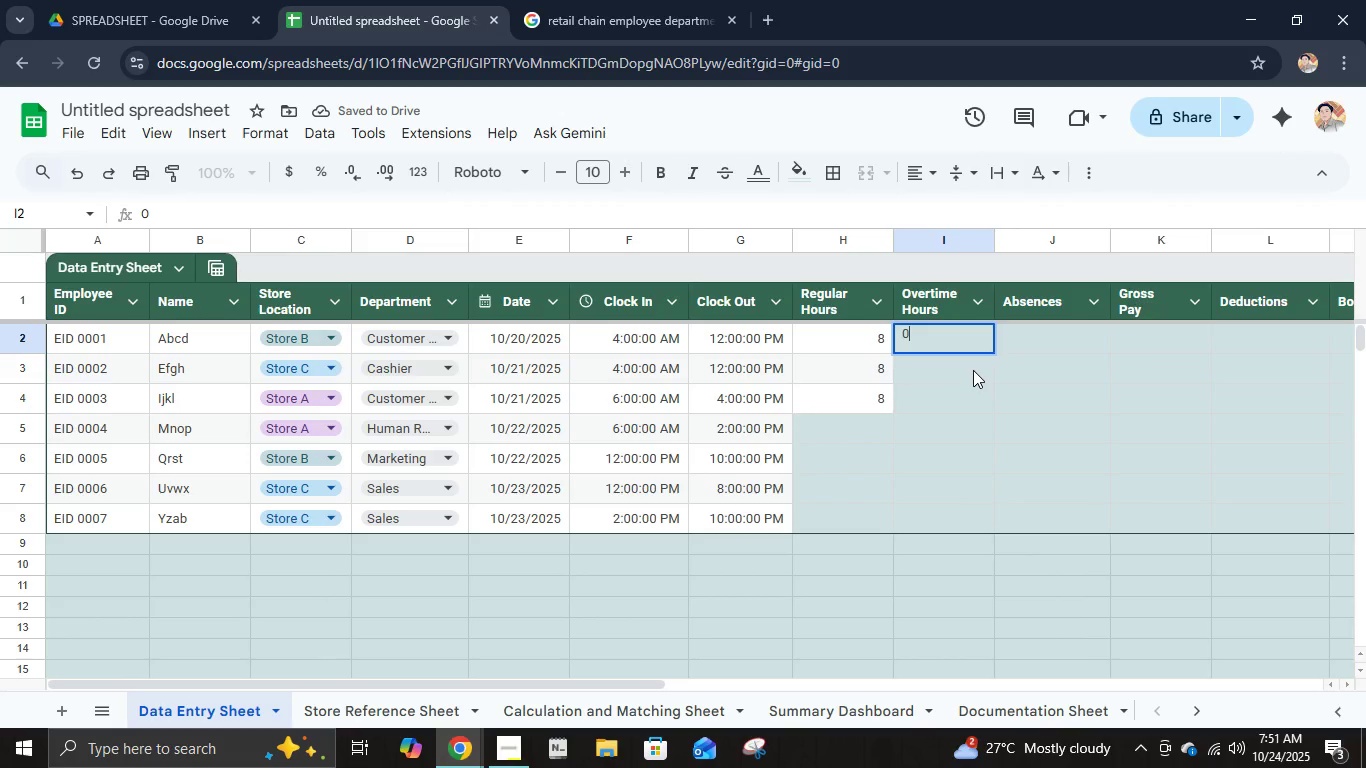 
key(NumpadEnter)
 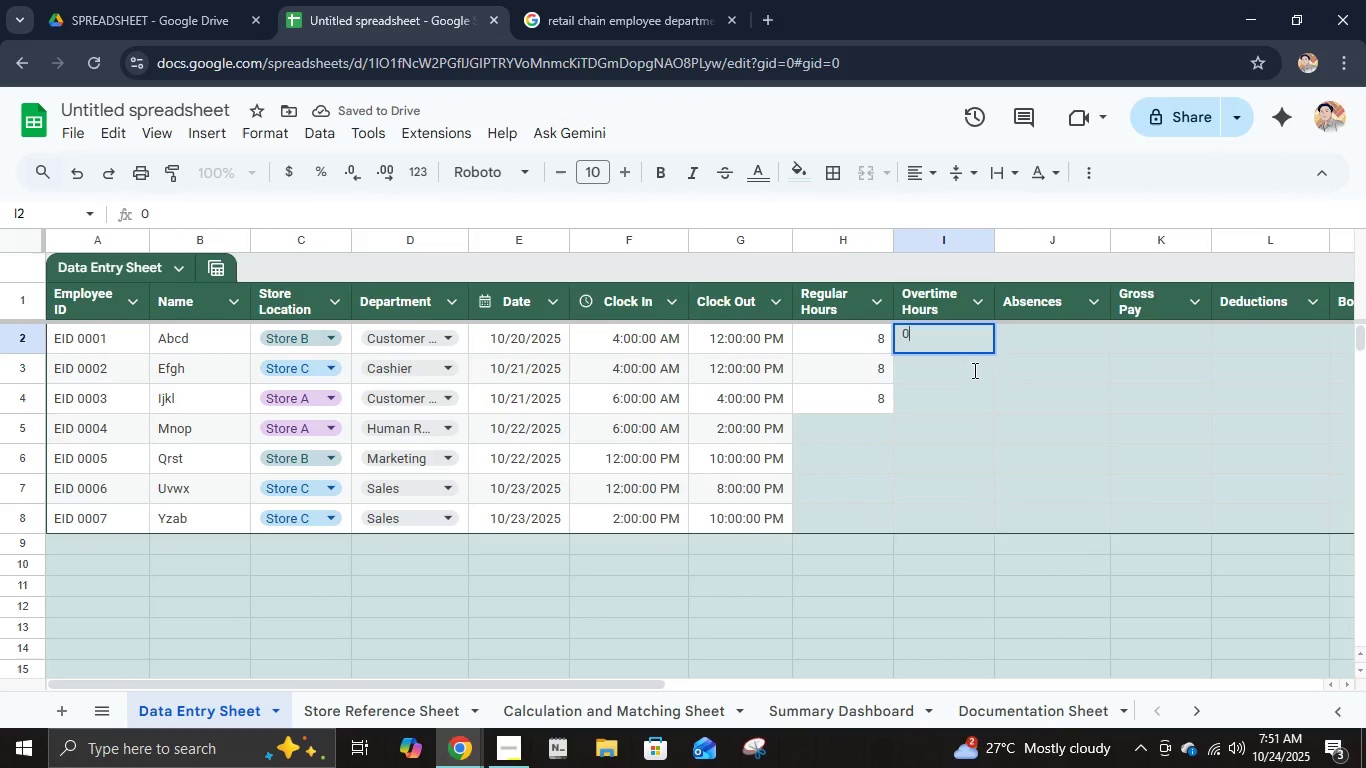 
key(Numpad0)
 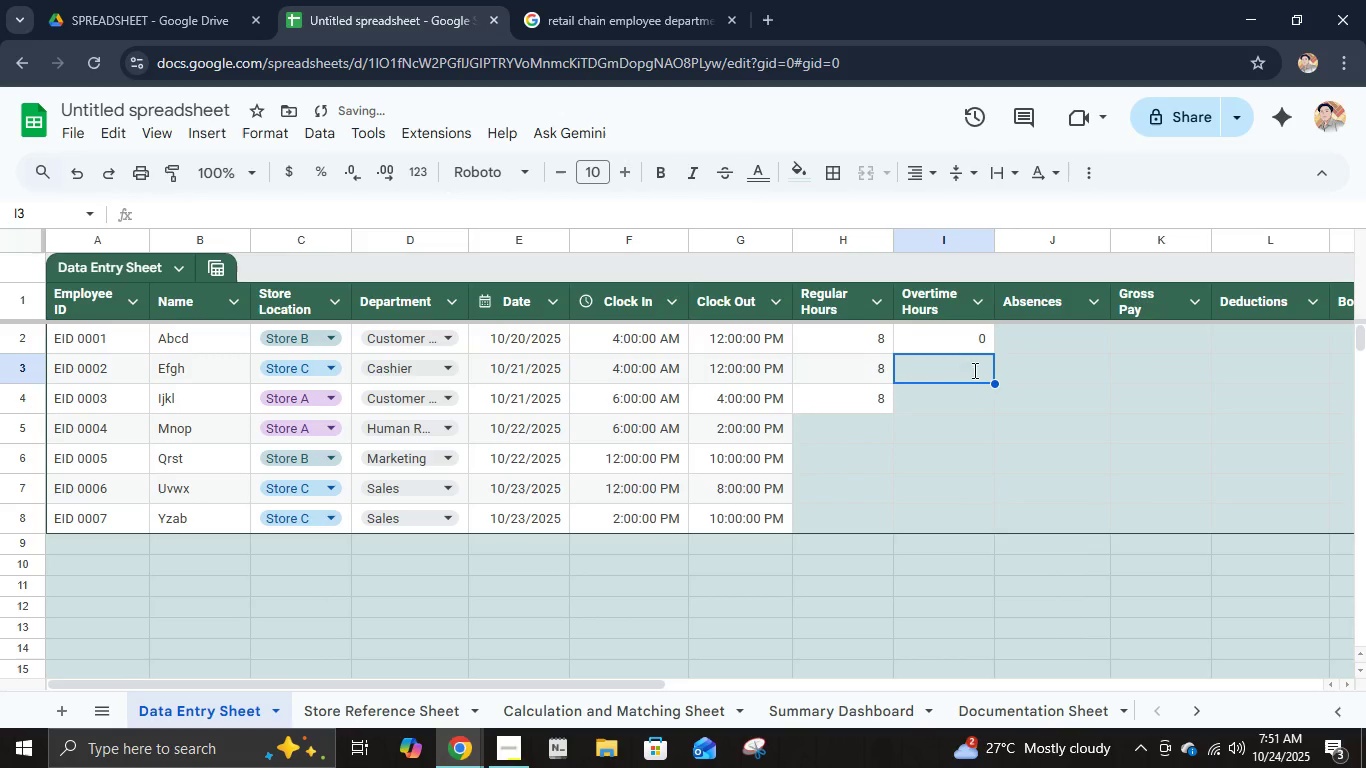 
key(NumpadEnter)
 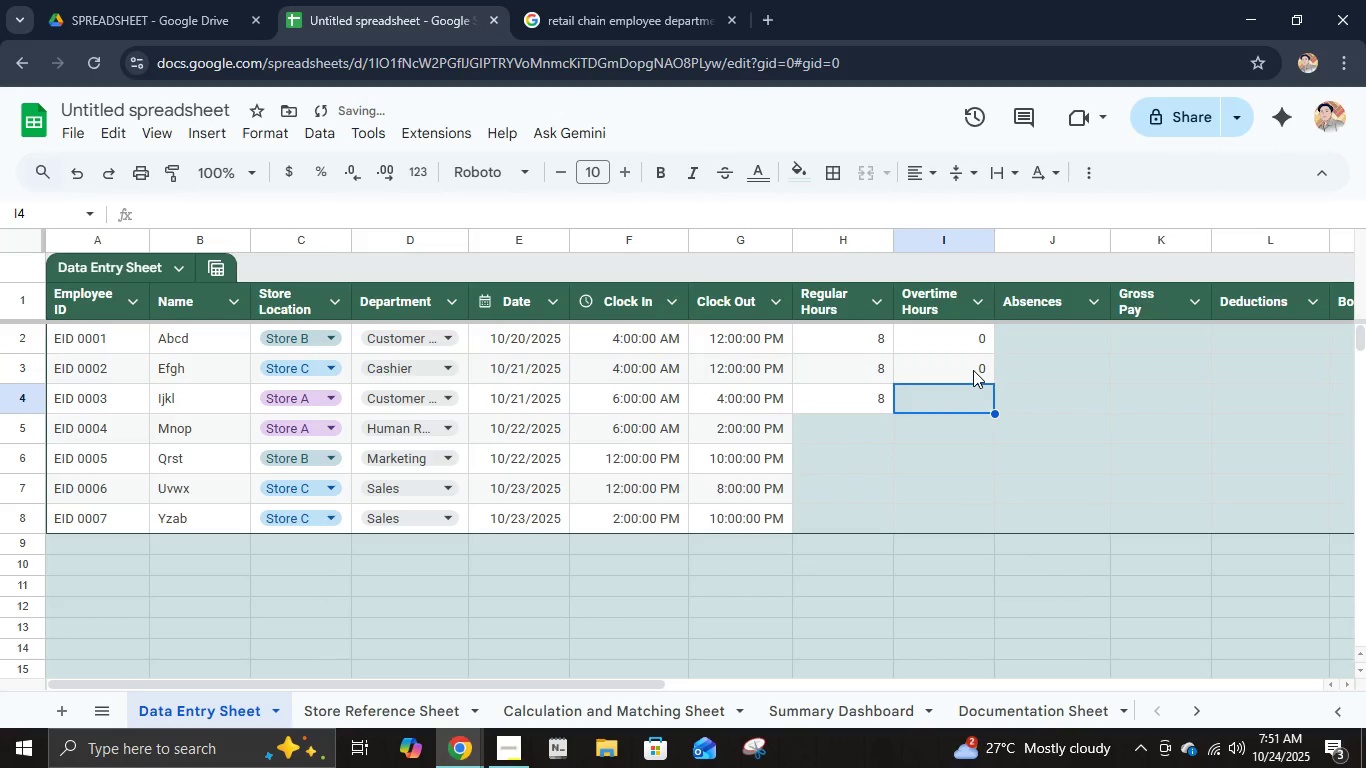 
key(Numpad2)
 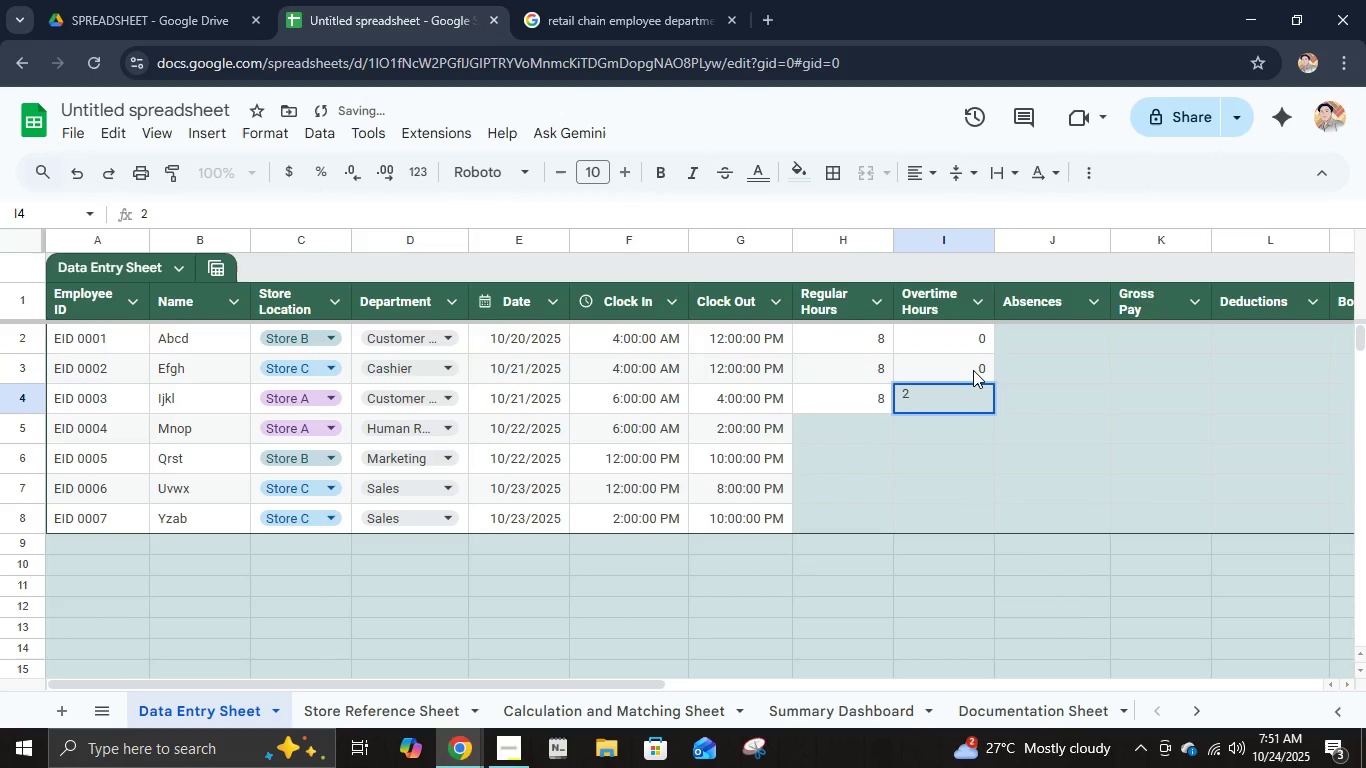 
key(NumpadEnter)
 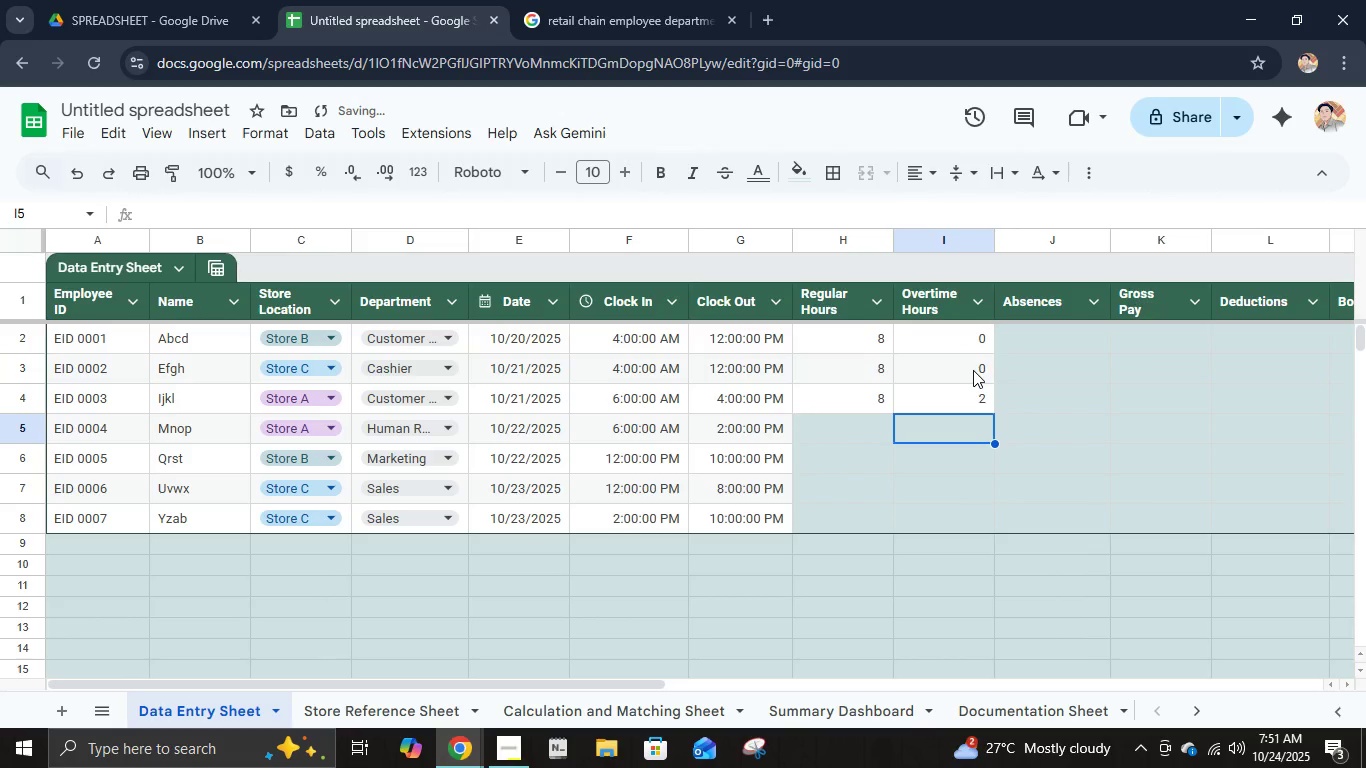 
key(ArrowLeft)
 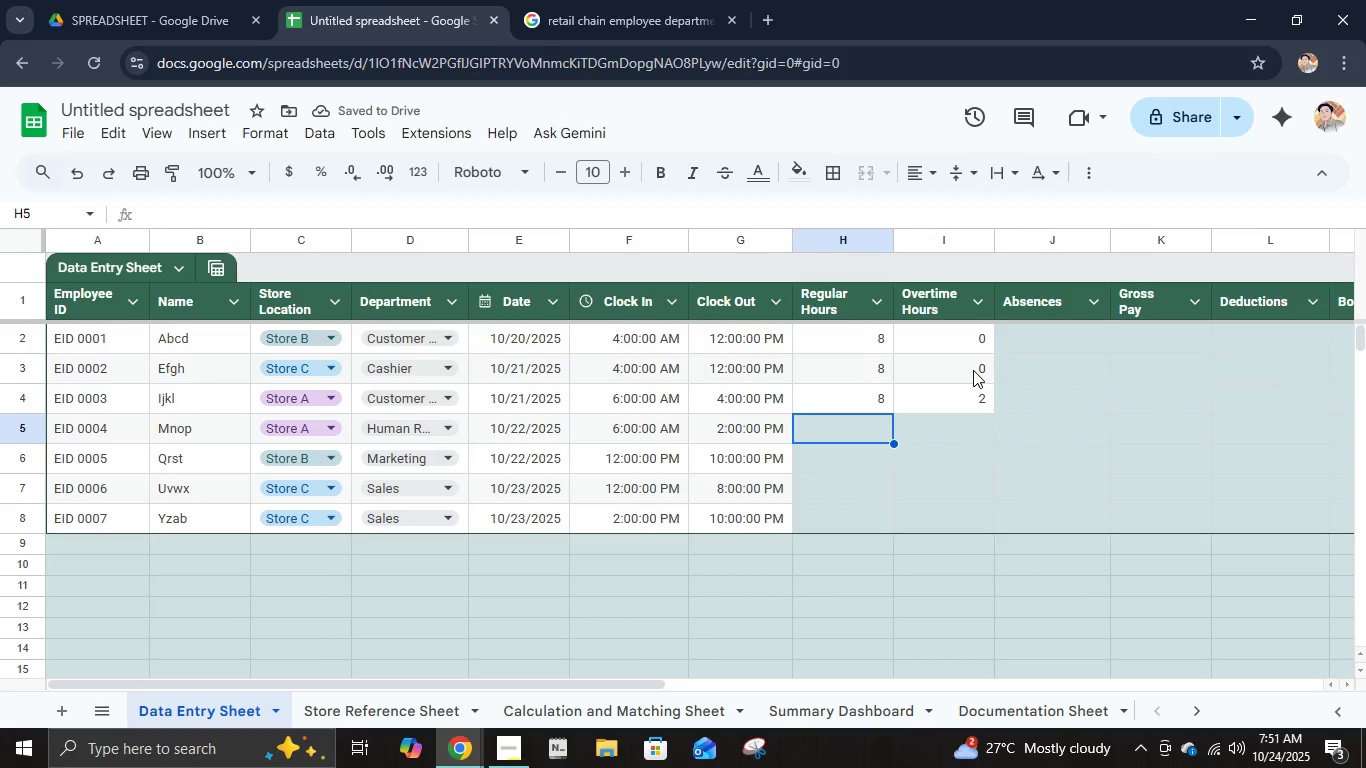 
wait(9.06)
 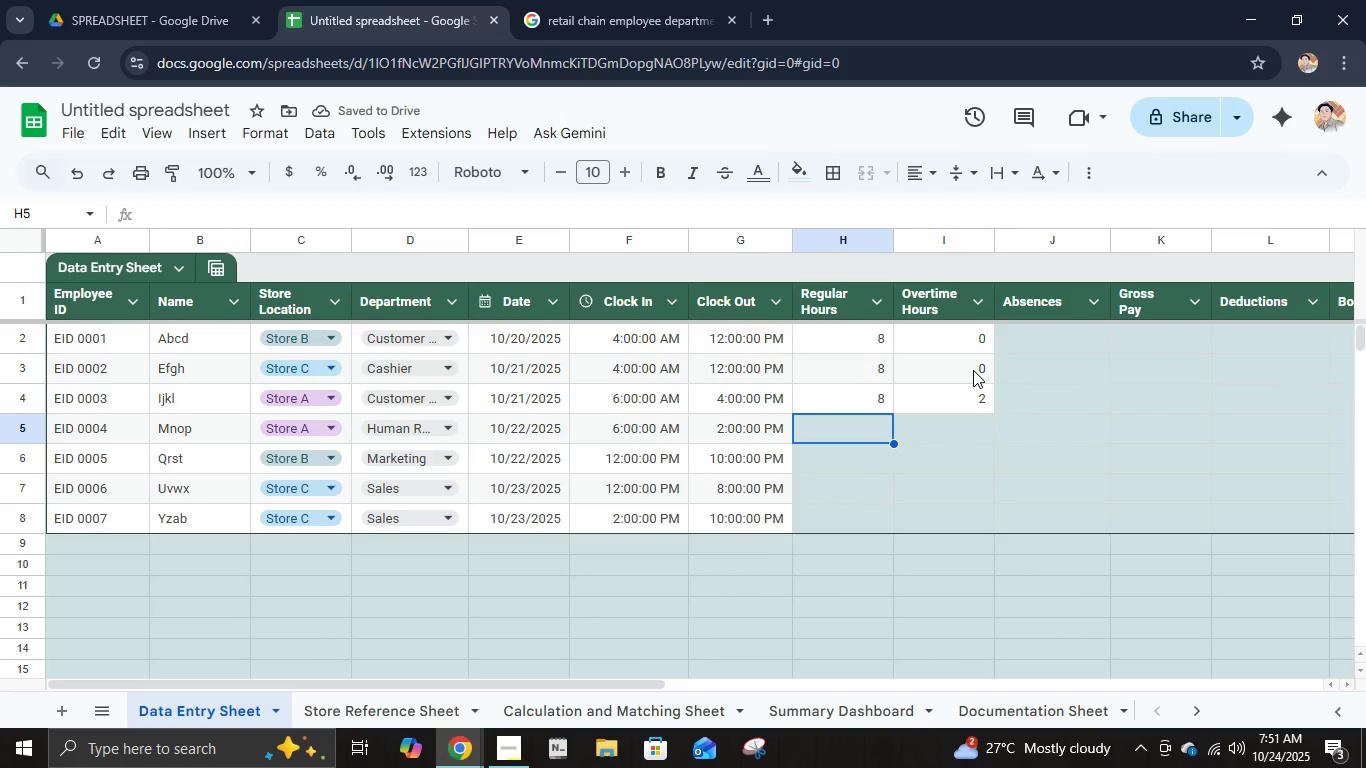 
key(Numpad8)
 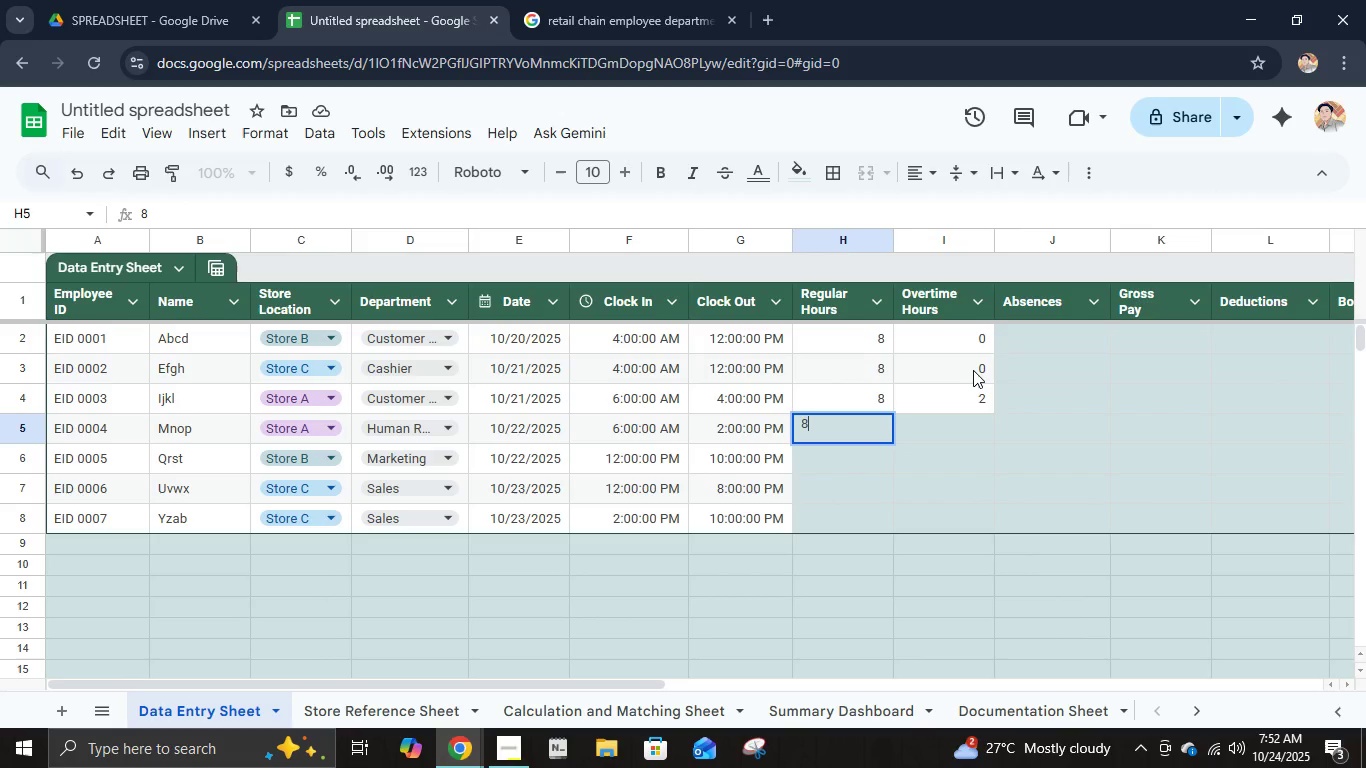 
key(NumpadEnter)
 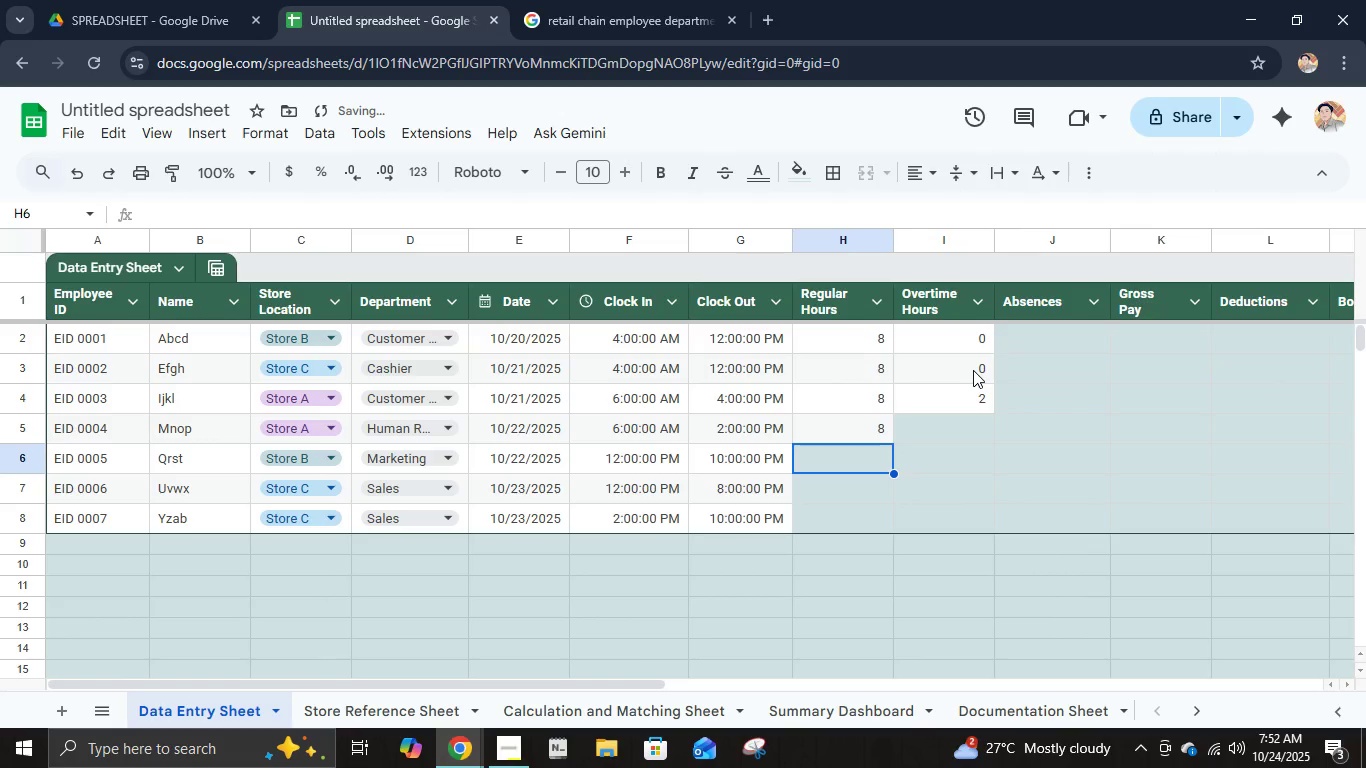 
key(Numpad8)
 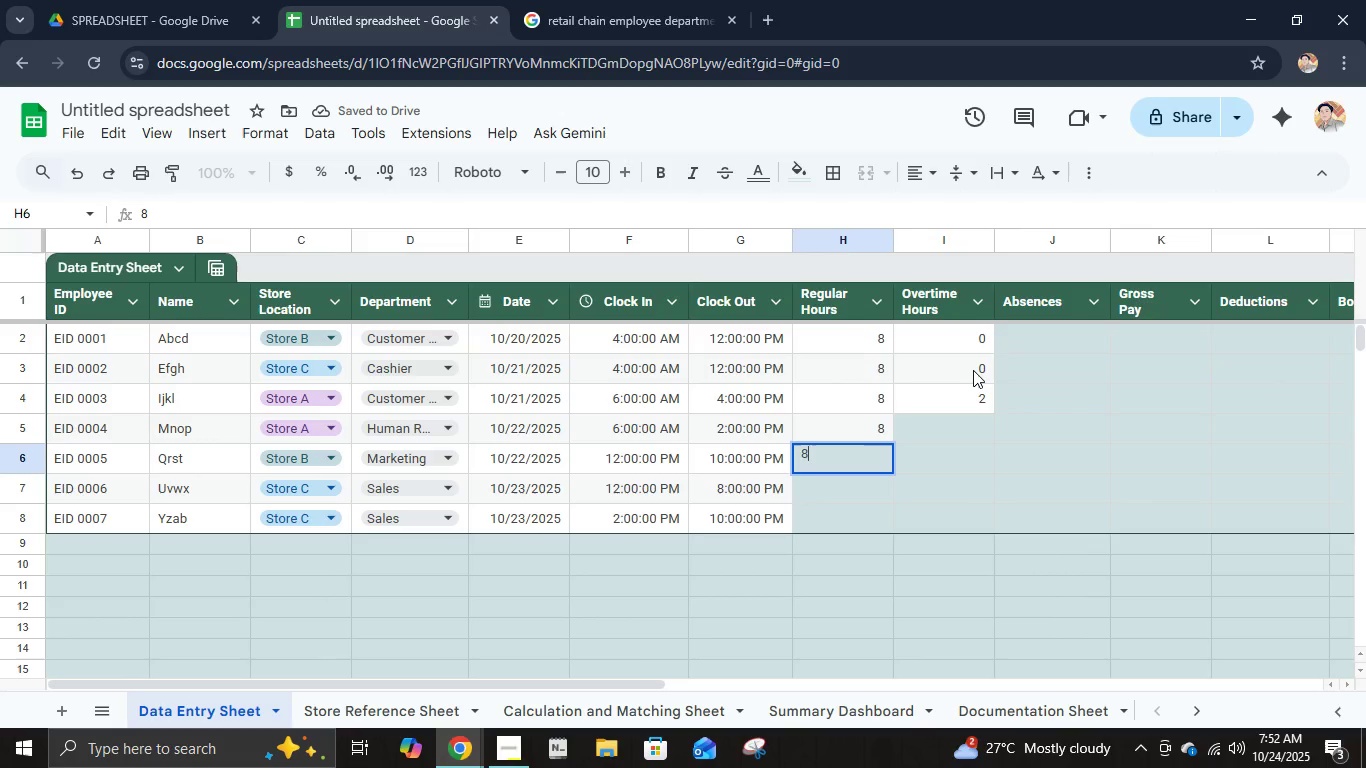 
key(Numpad8)
 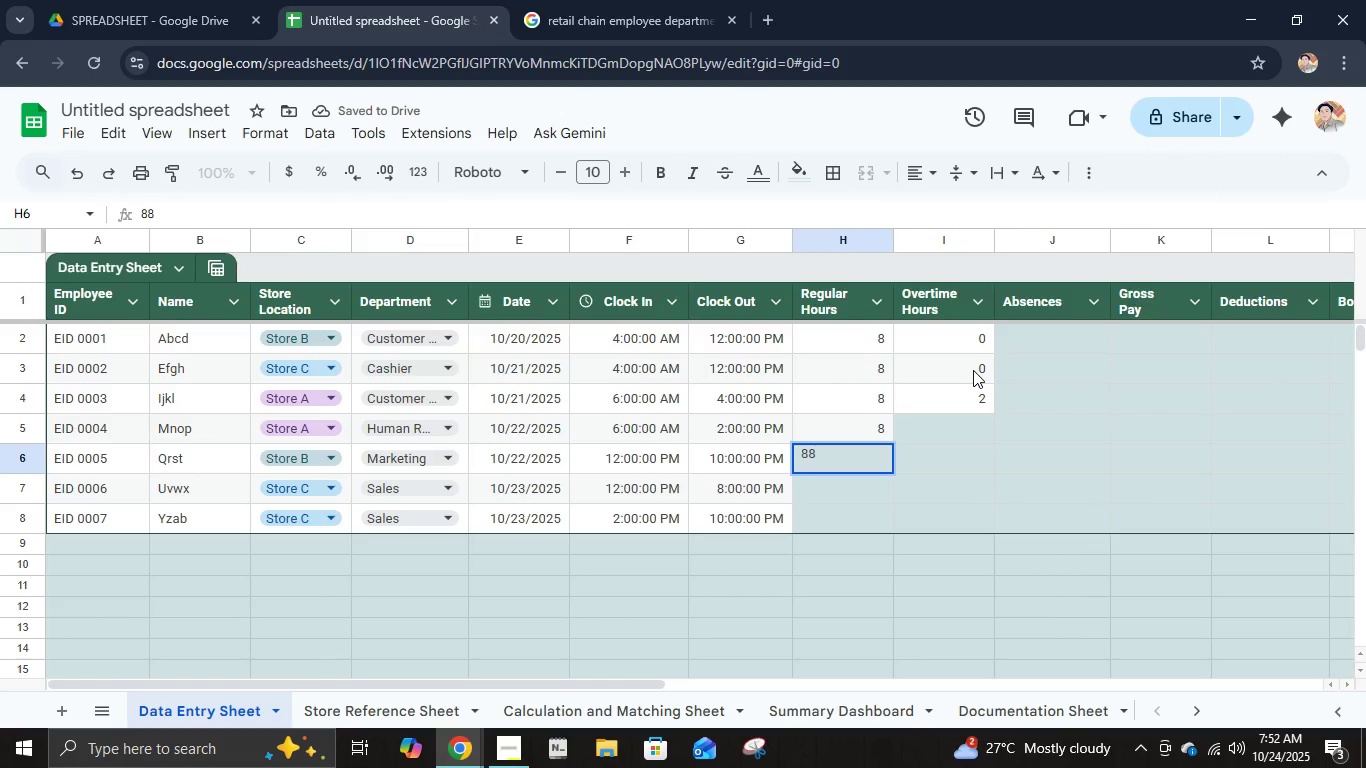 
key(Backspace)
 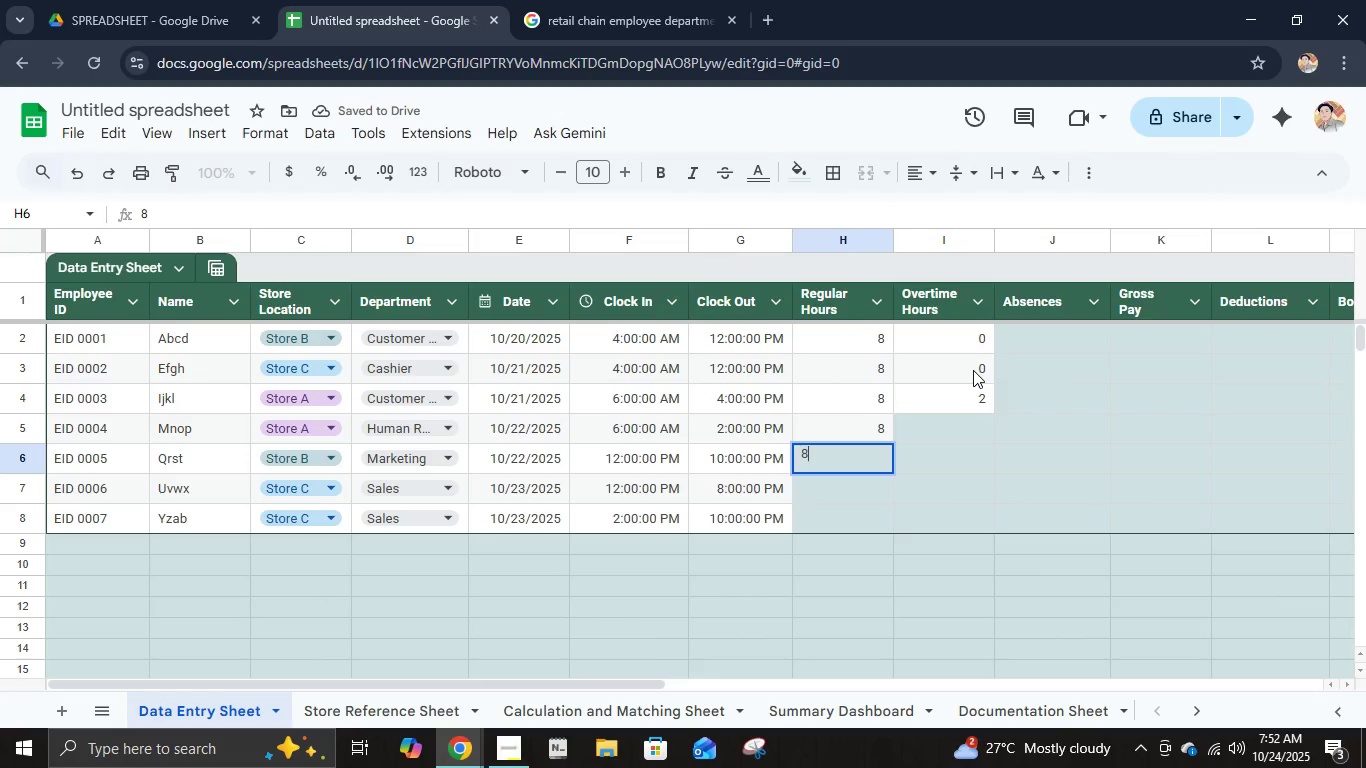 
key(NumpadEnter)
 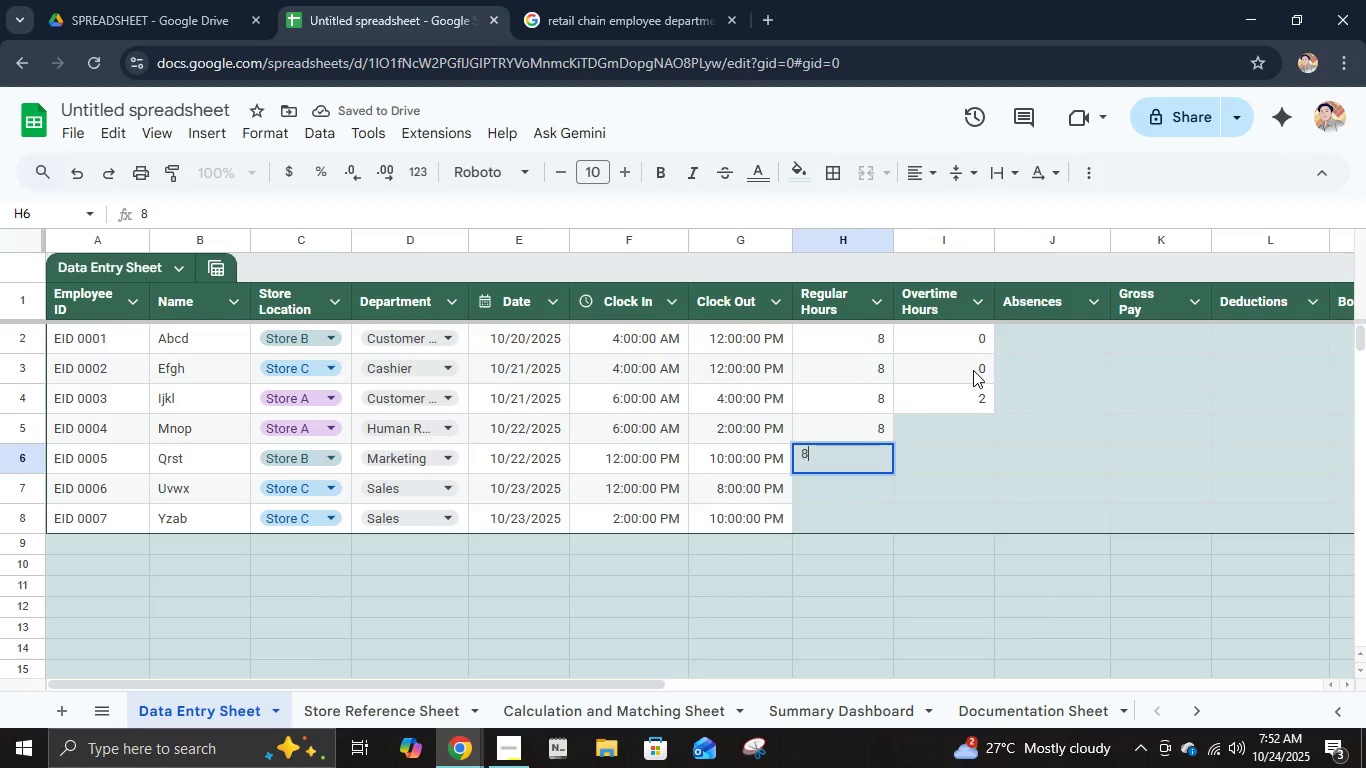 
key(Numpad8)
 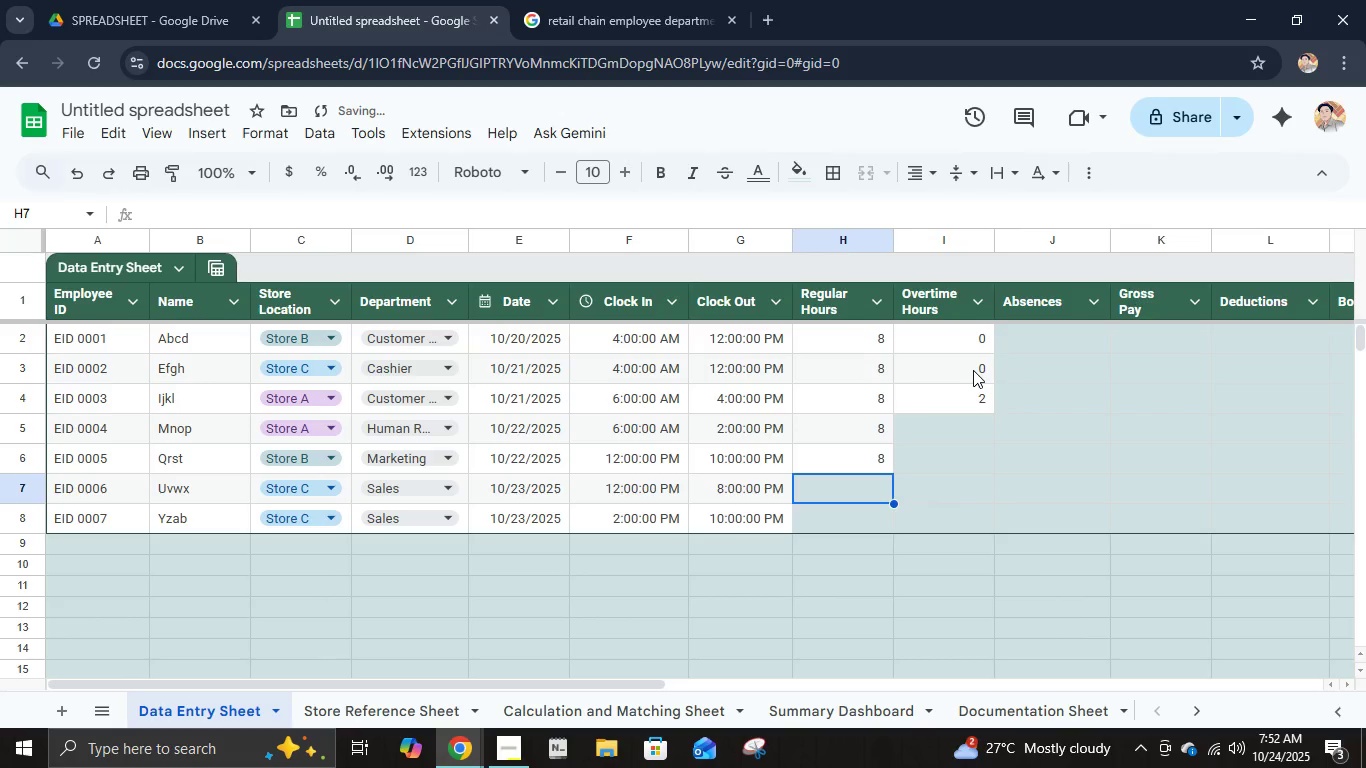 
key(NumpadEnter)
 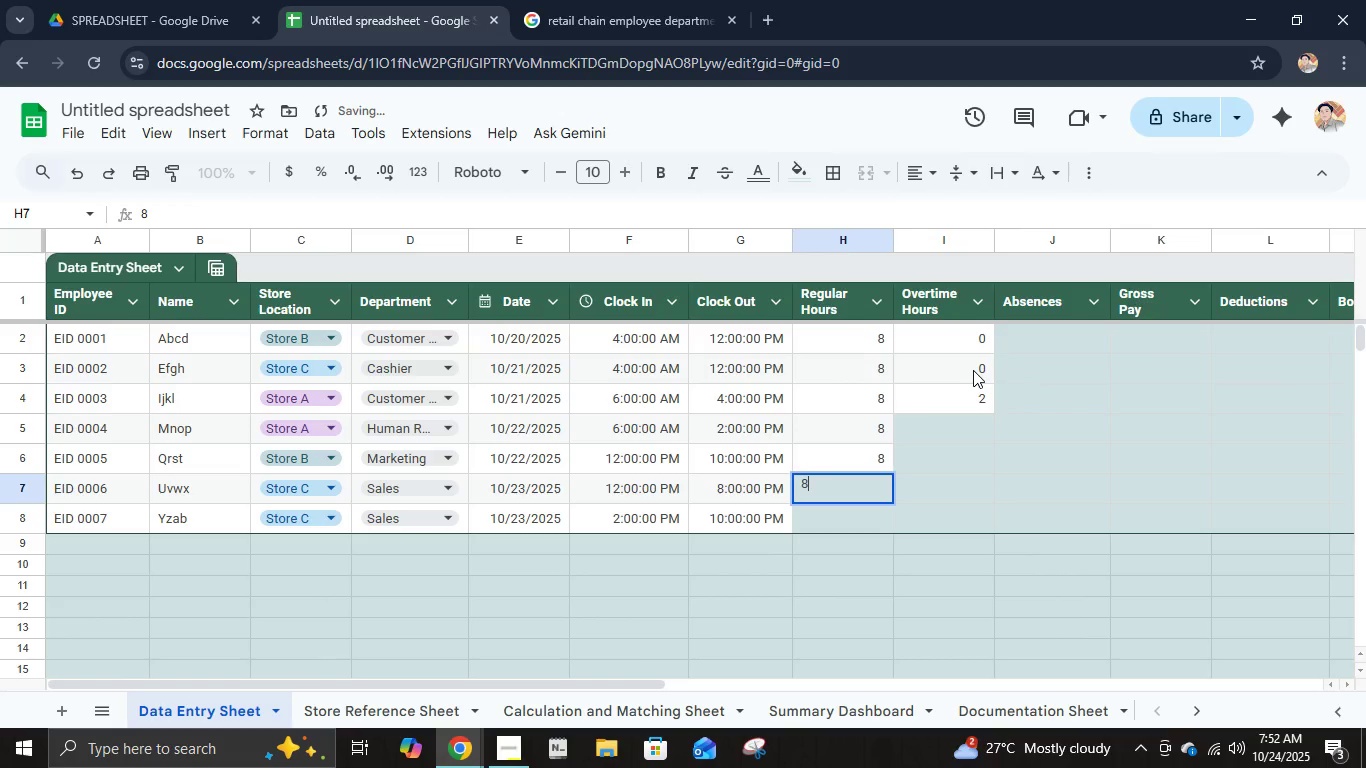 
key(Numpad8)
 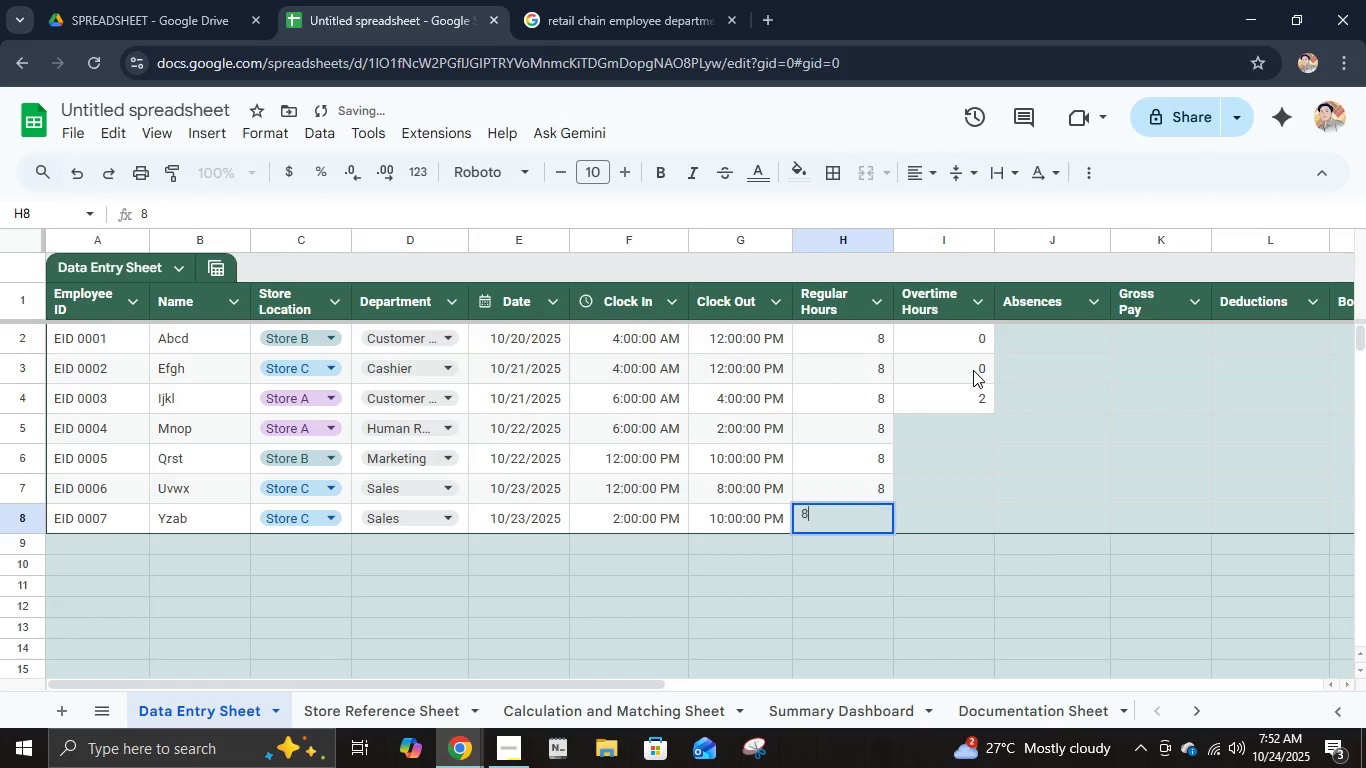 
key(NumpadEnter)
 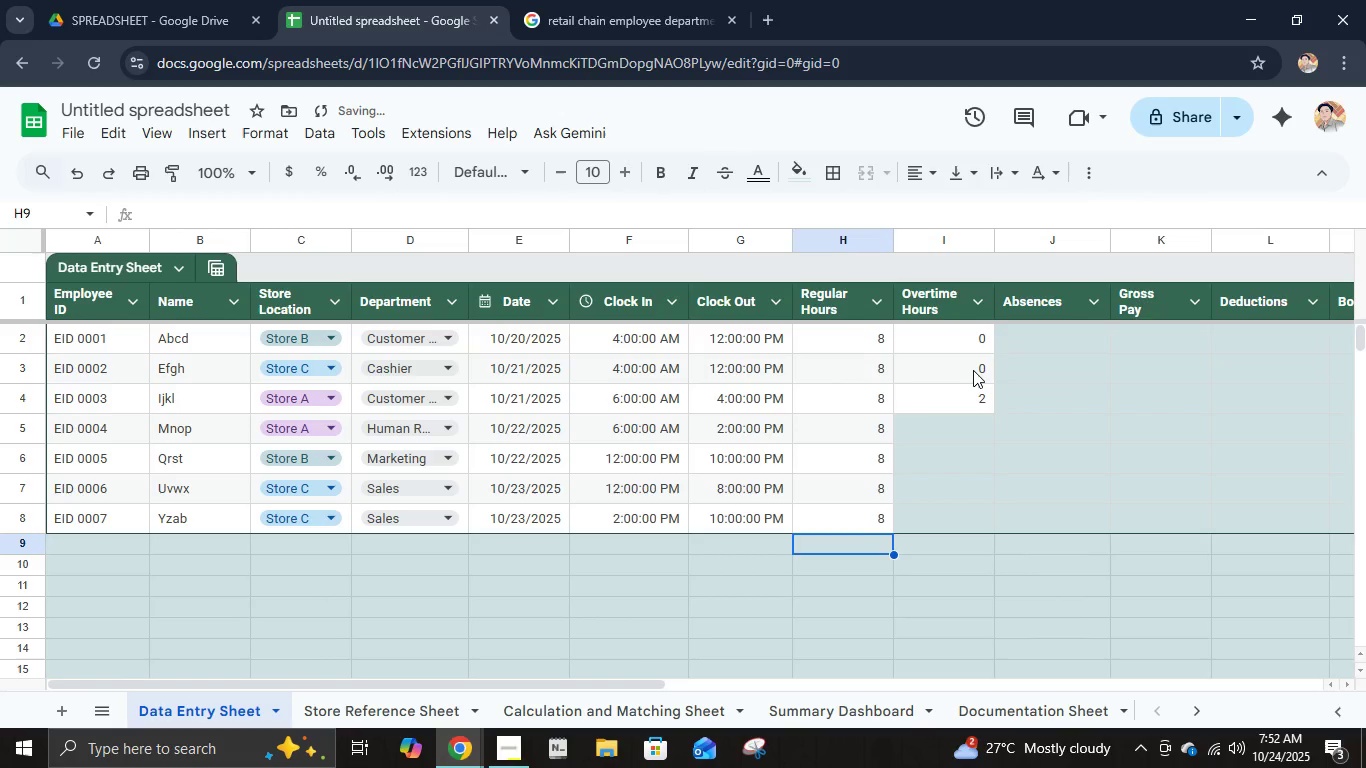 
key(ArrowRight)
 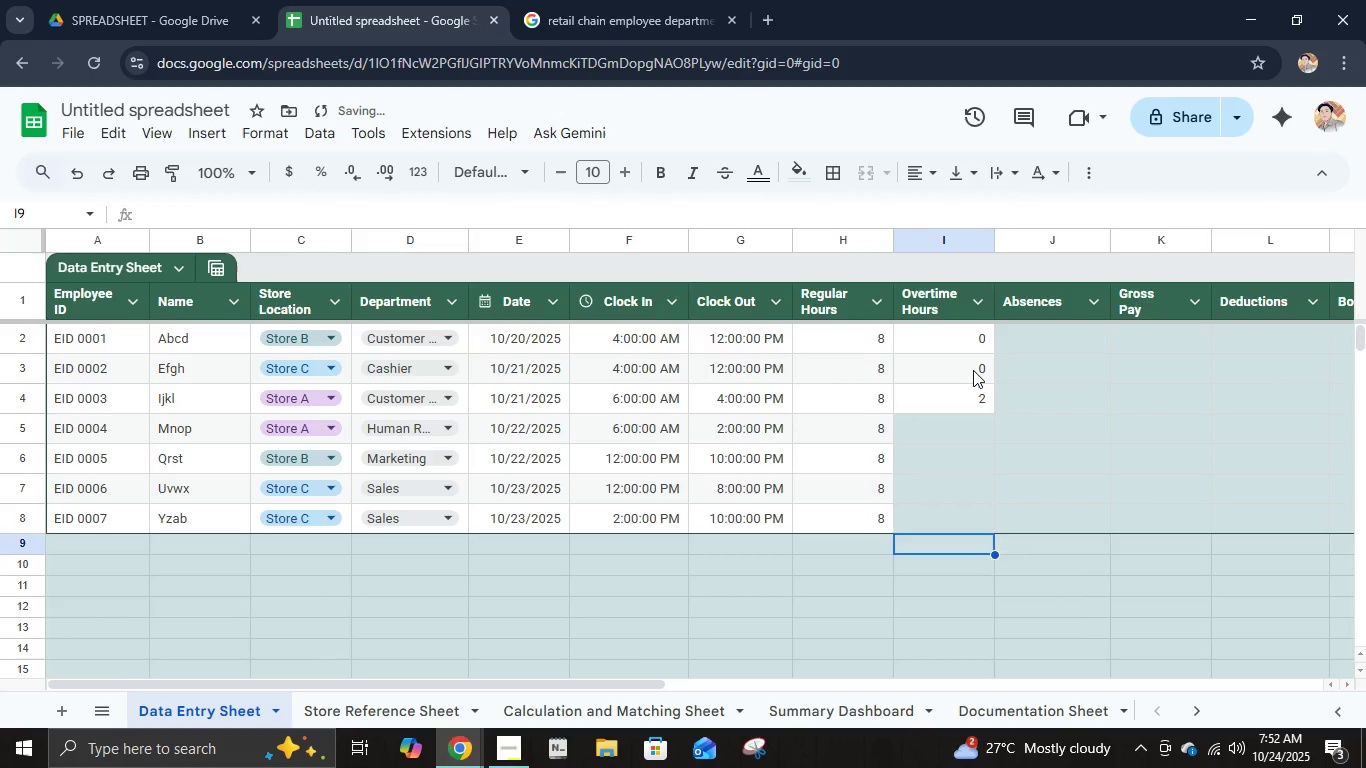 
key(ArrowUp)
 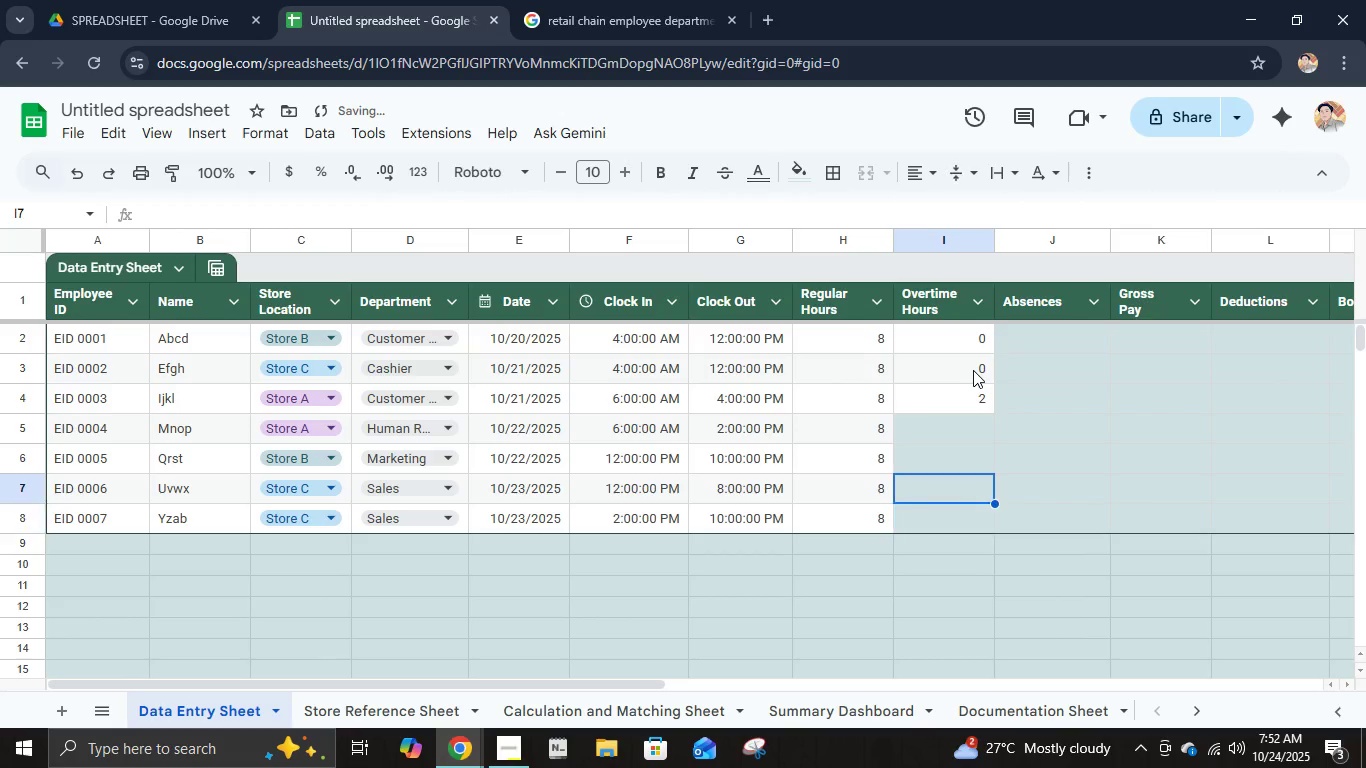 
key(ArrowUp)
 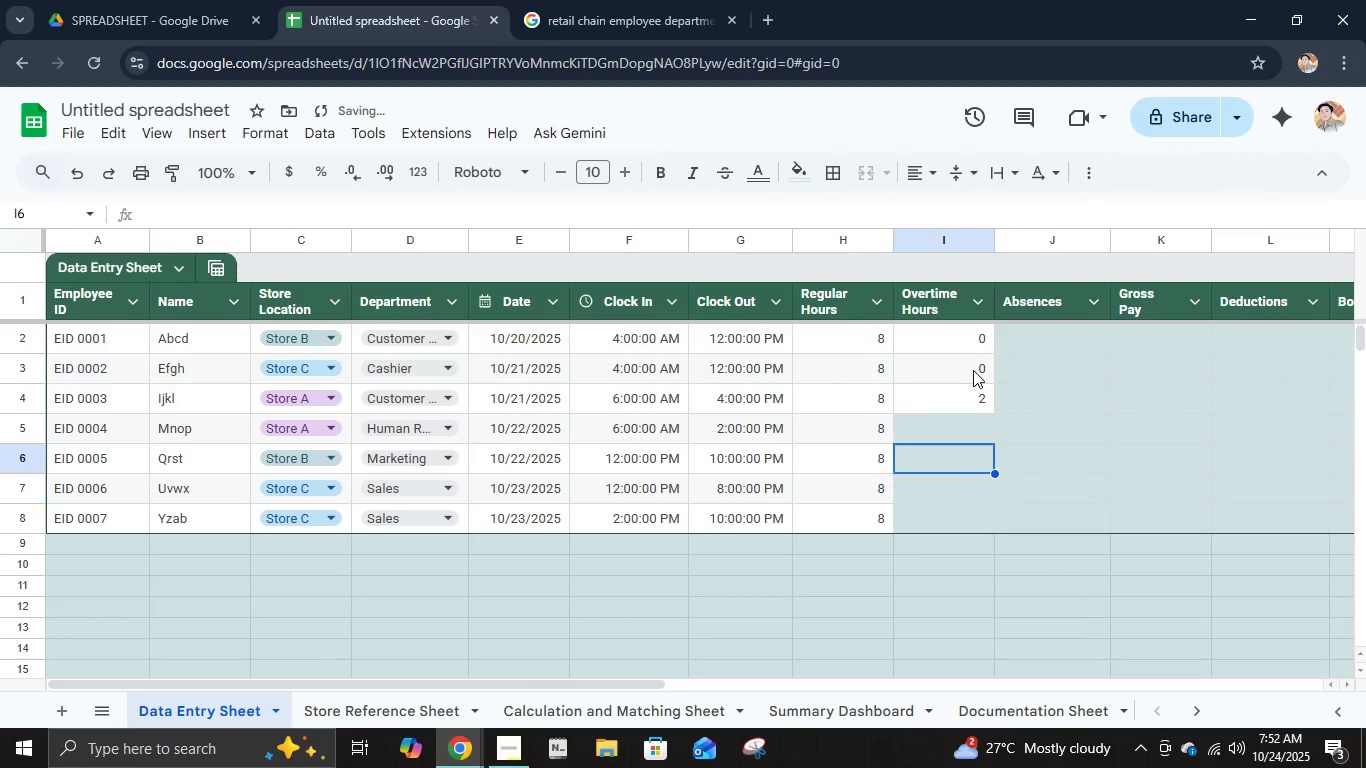 
key(ArrowUp)
 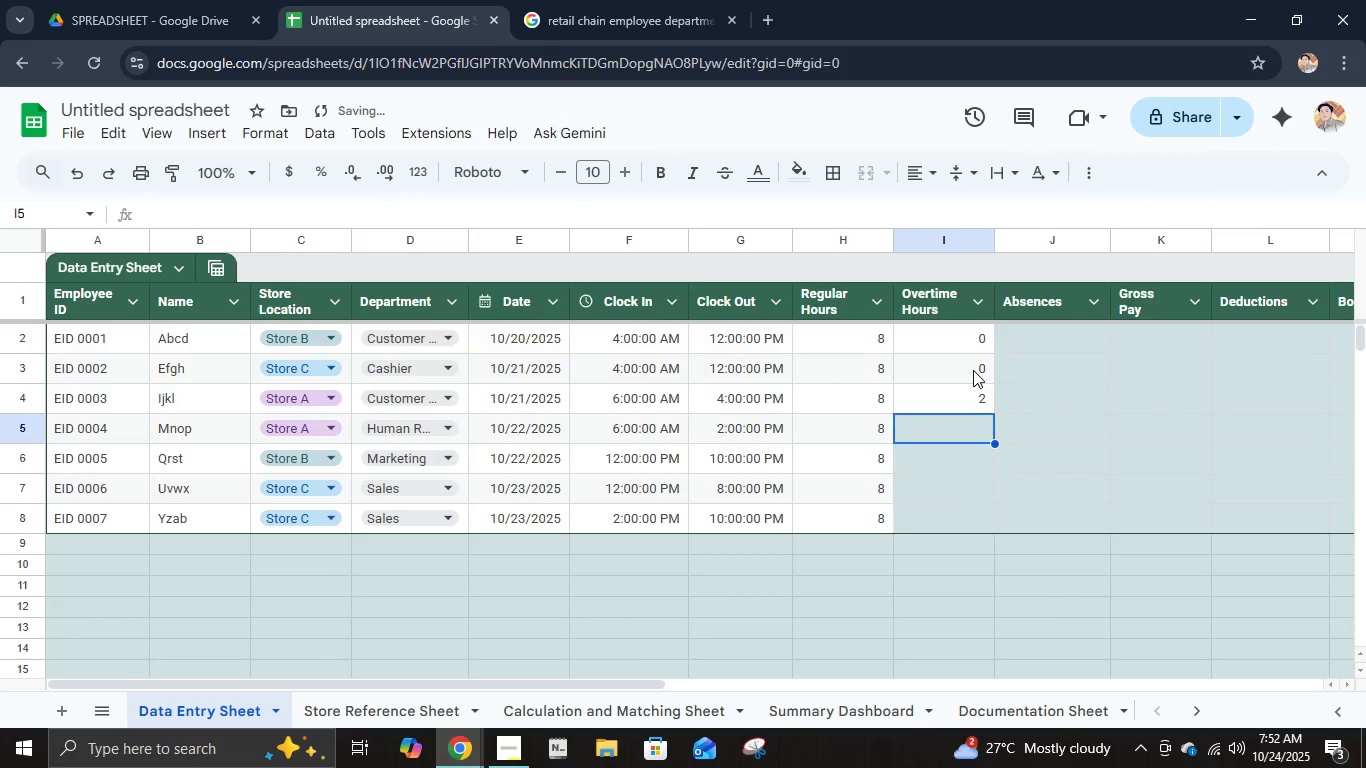 
key(ArrowUp)
 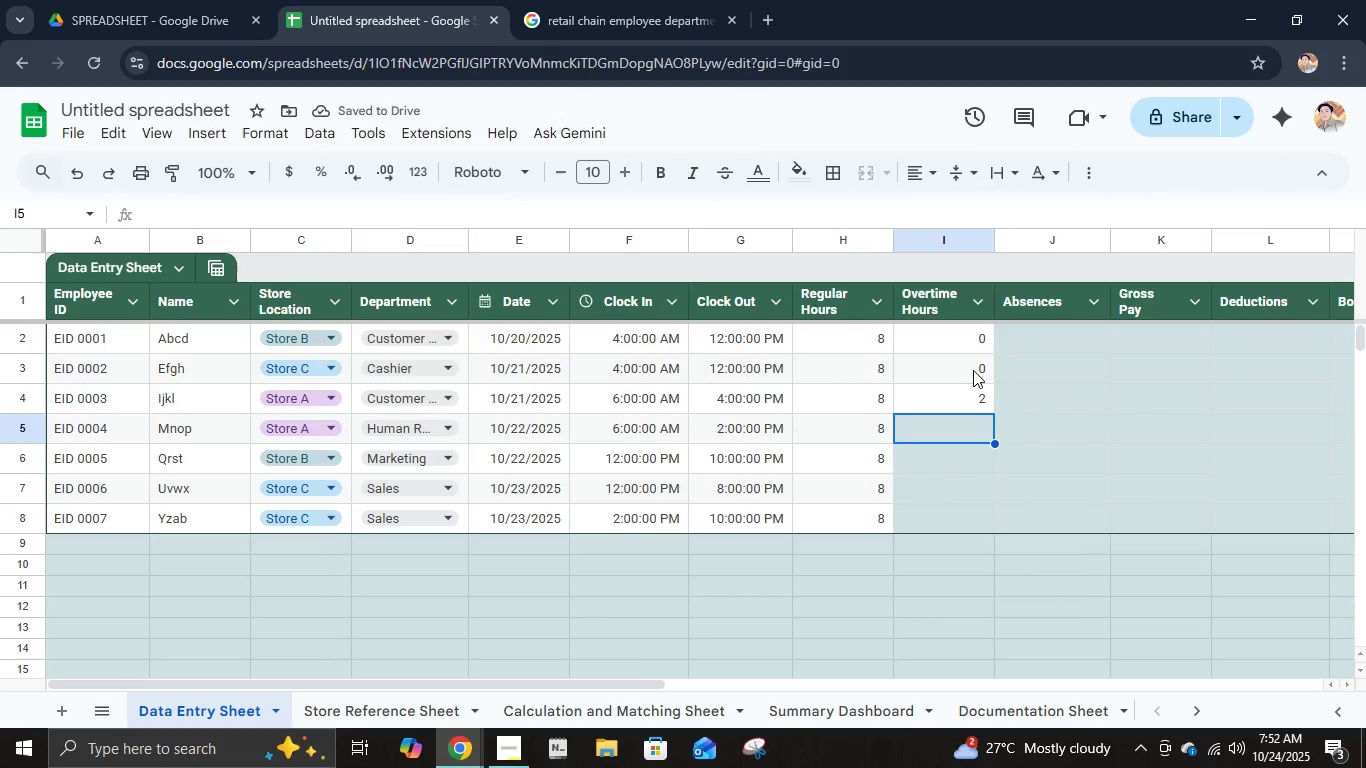 
key(Numpad0)
 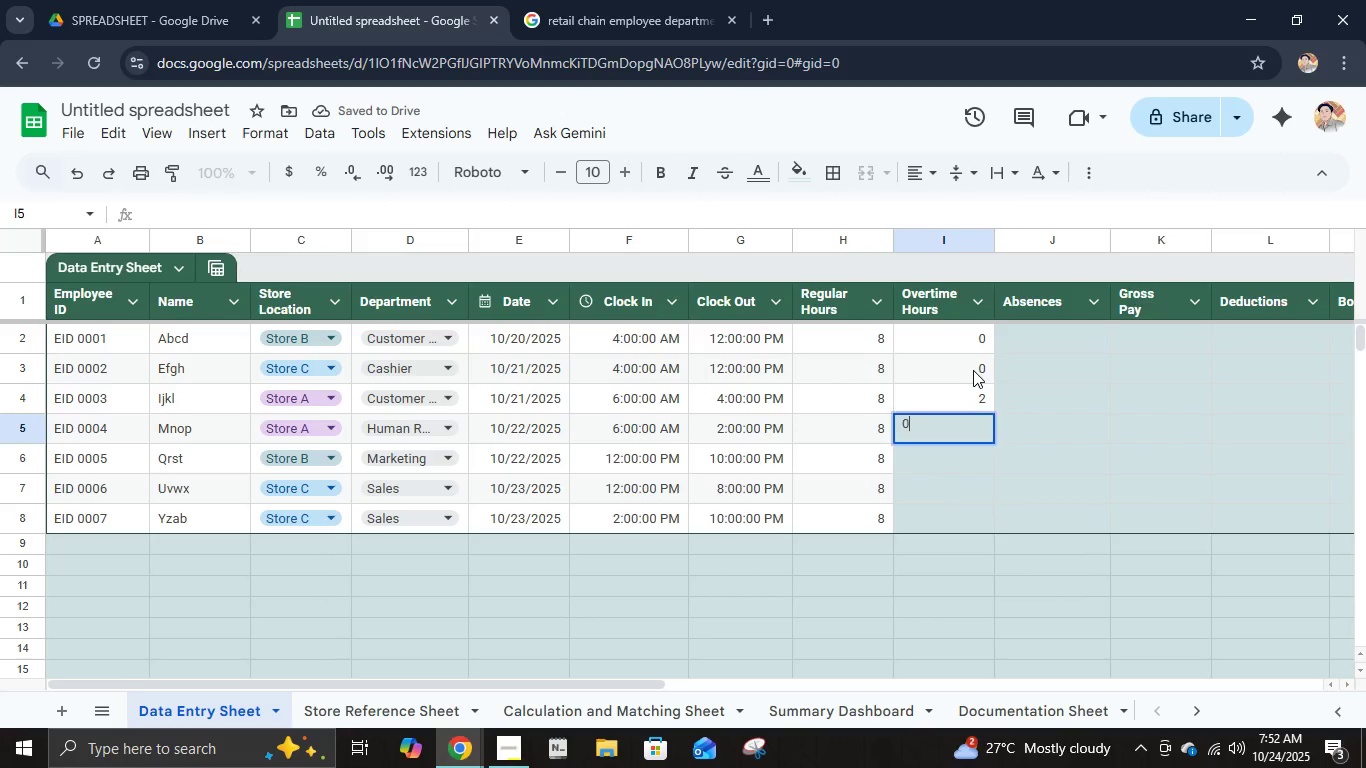 
key(NumpadEnter)
 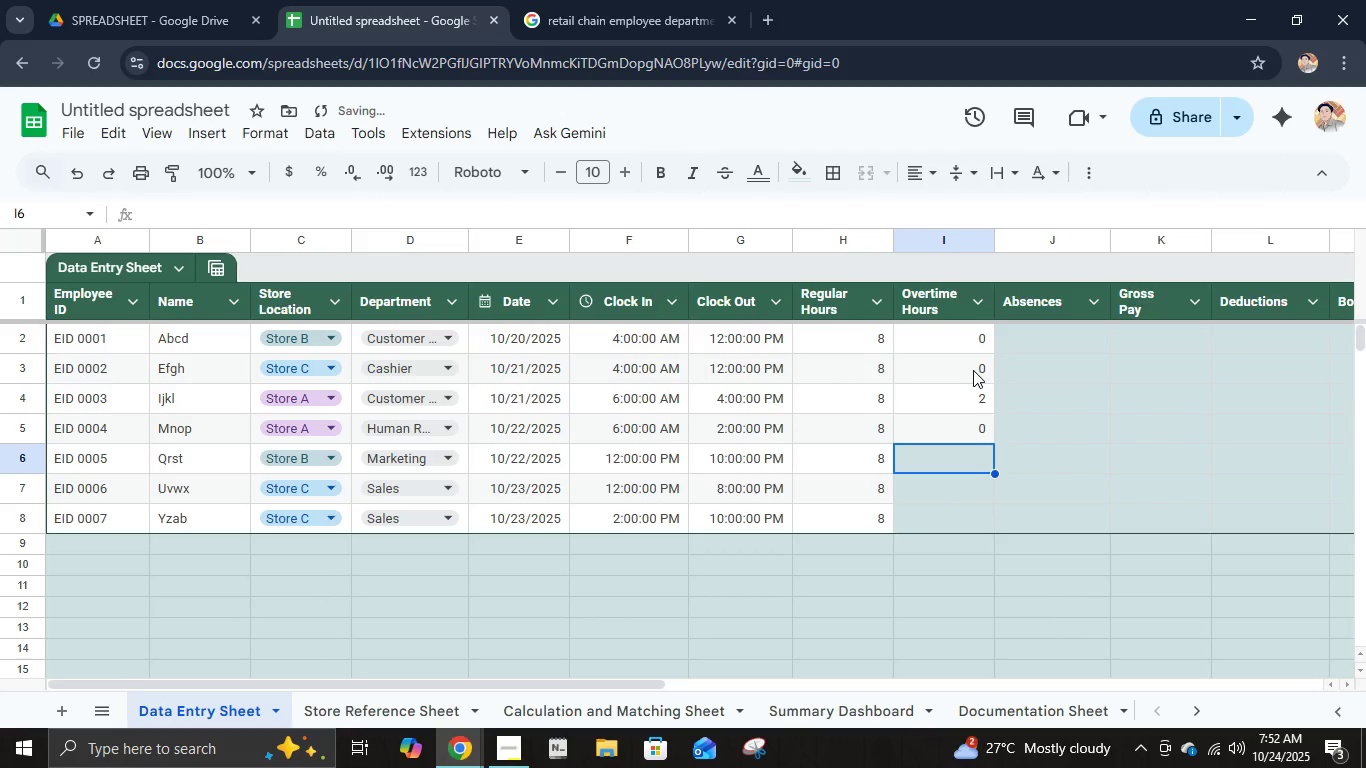 
key(Numpad2)
 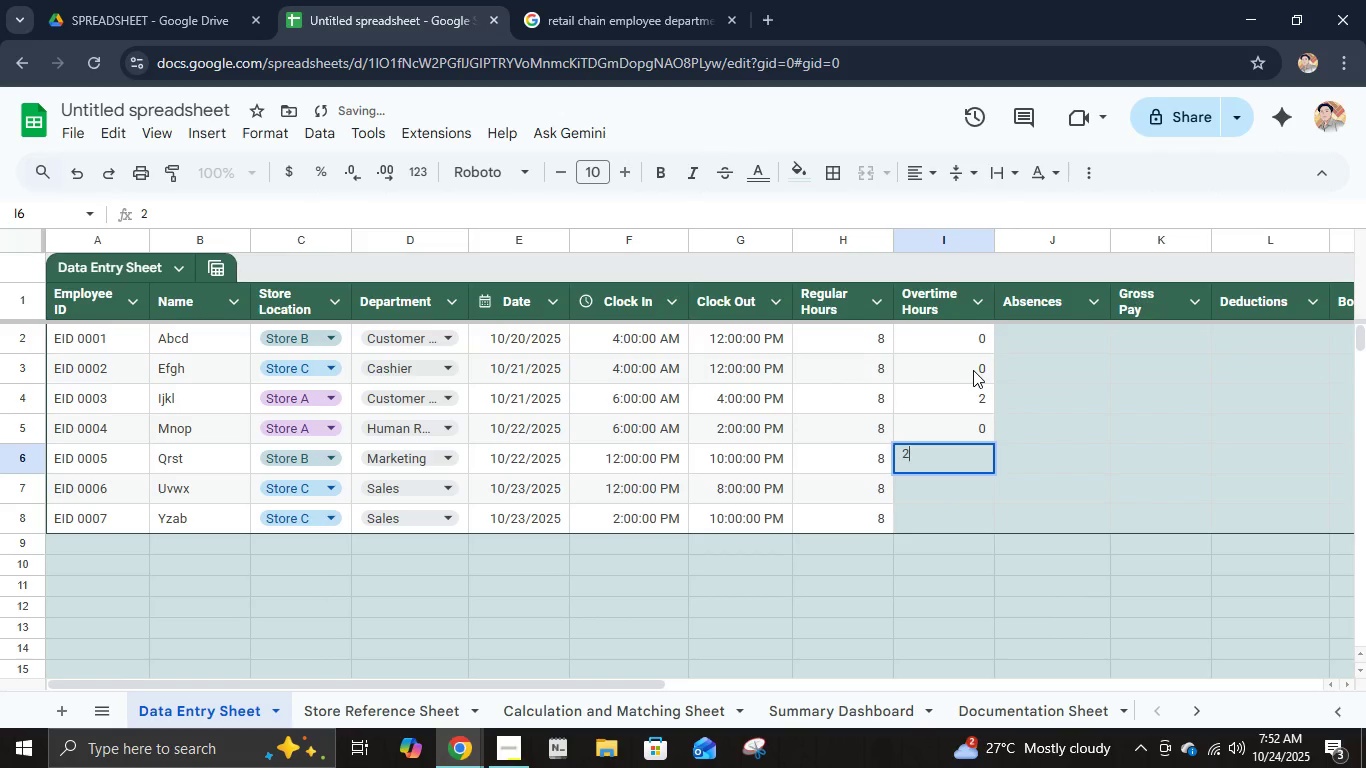 
key(NumpadEnter)
 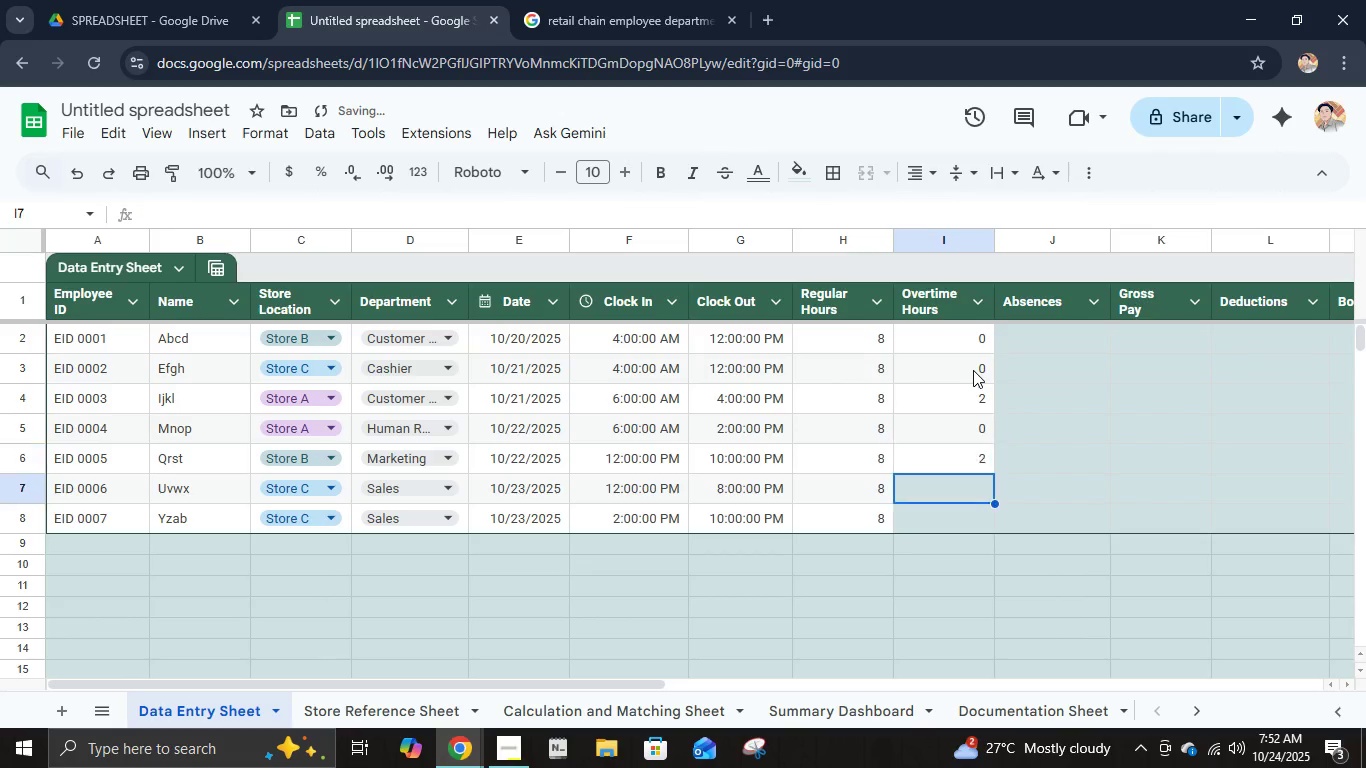 
key(Numpad0)
 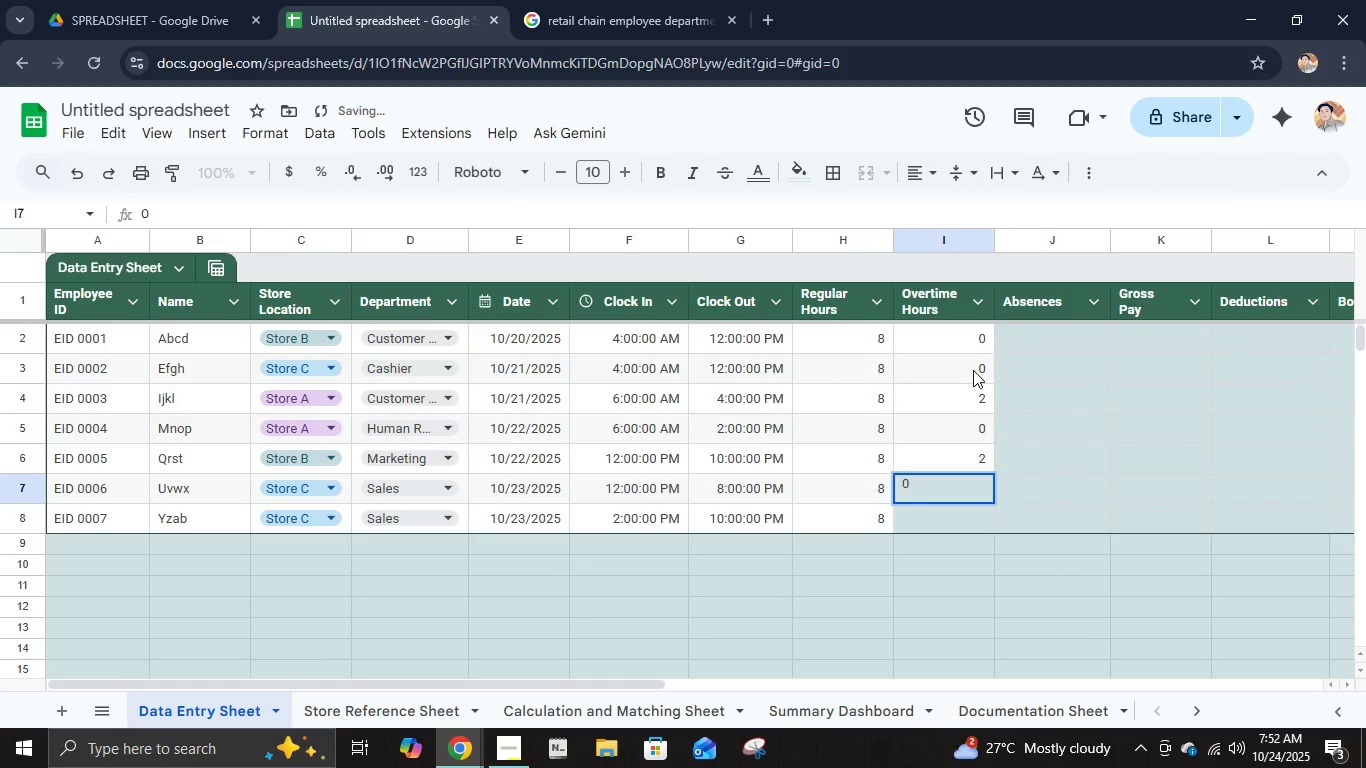 
key(Numpad0)
 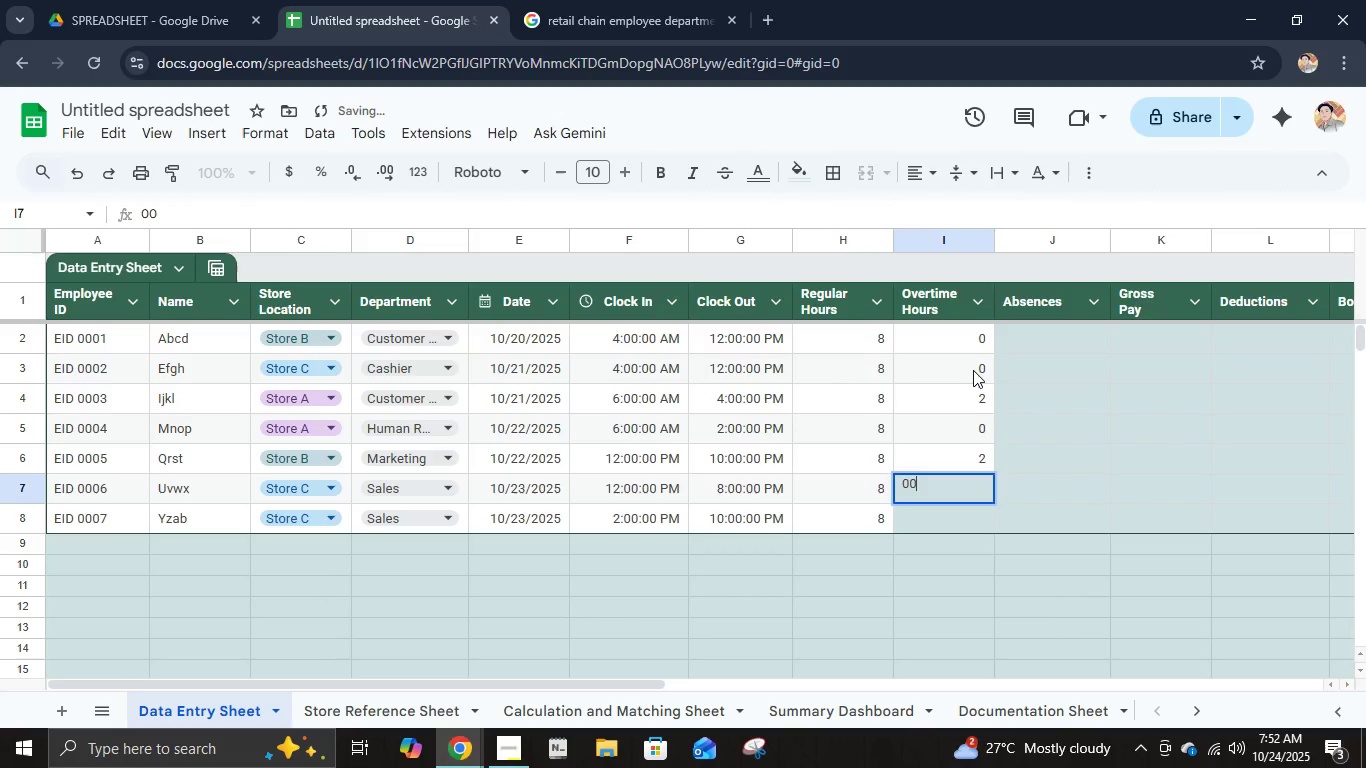 
key(NumpadEnter)
 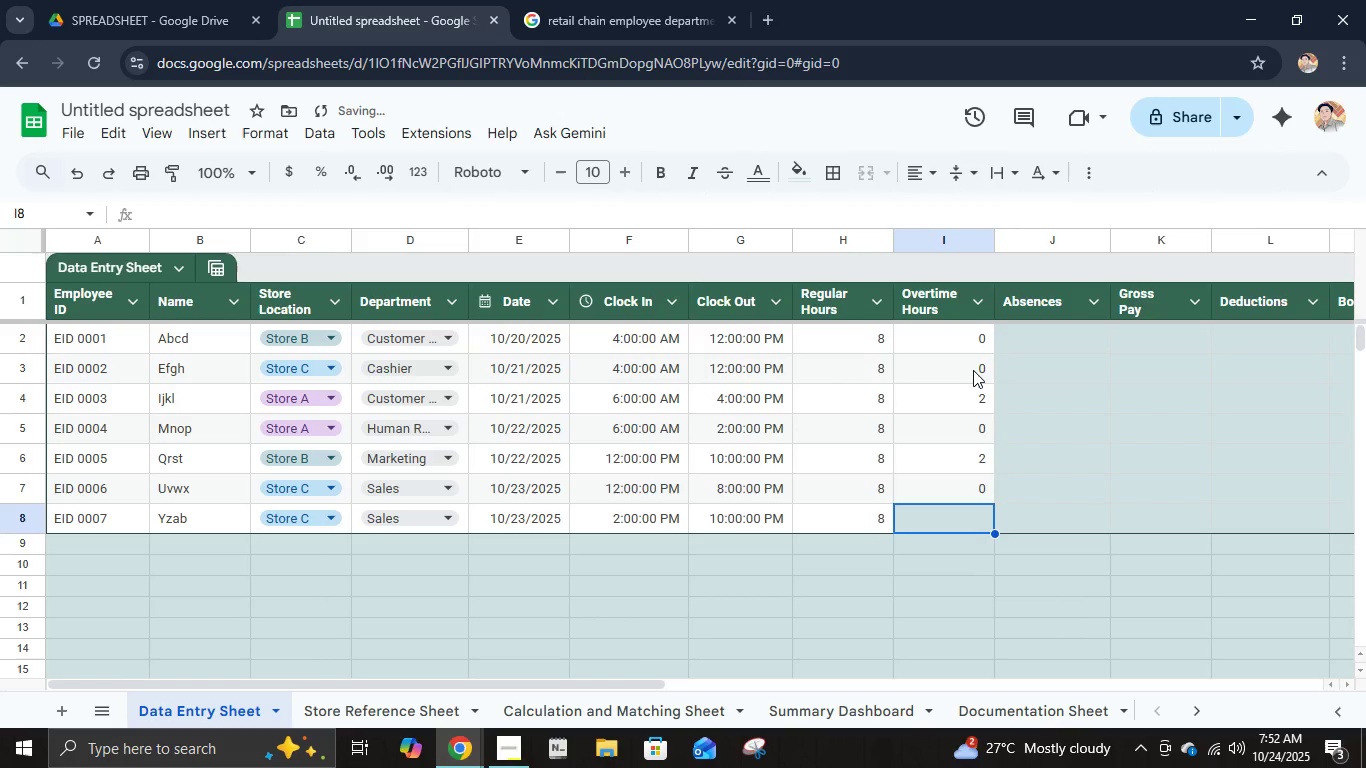 
key(Numpad0)
 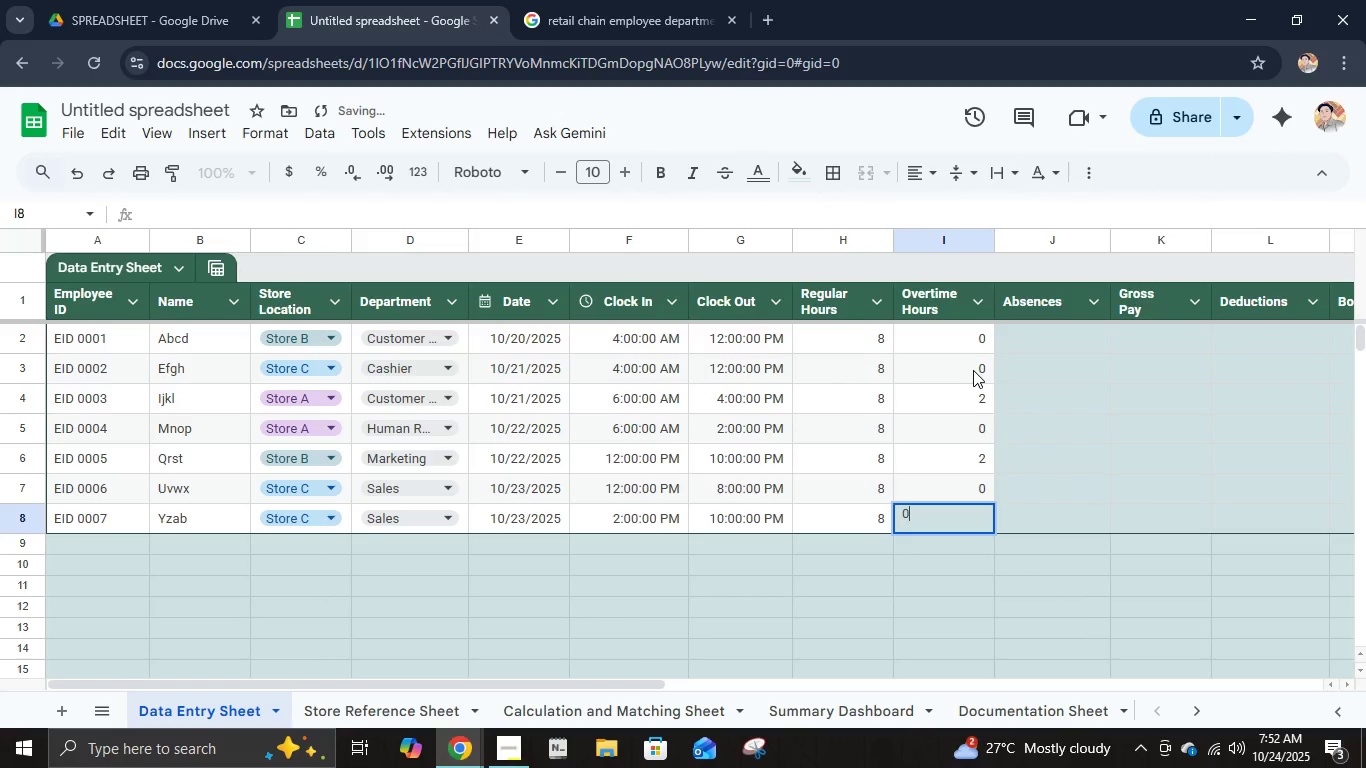 
key(NumpadEnter)
 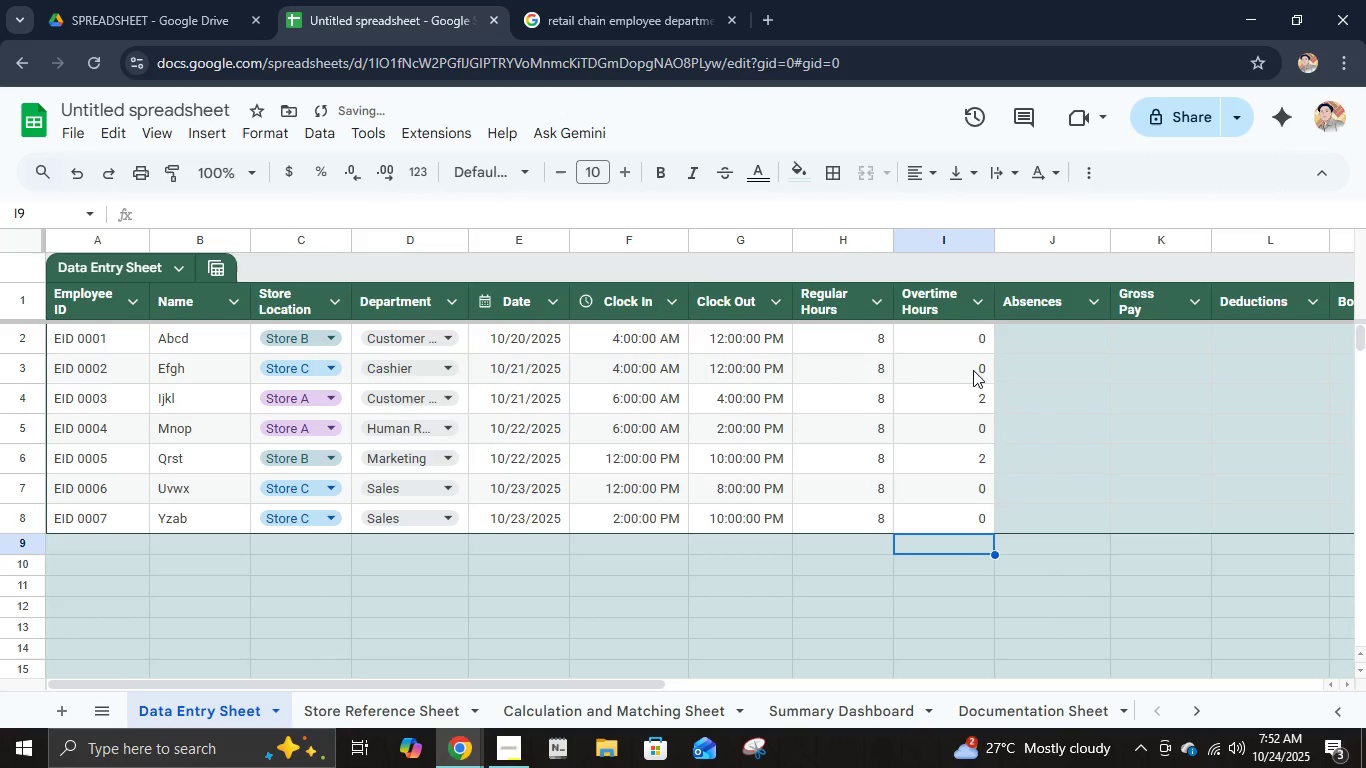 
key(ArrowUp)
 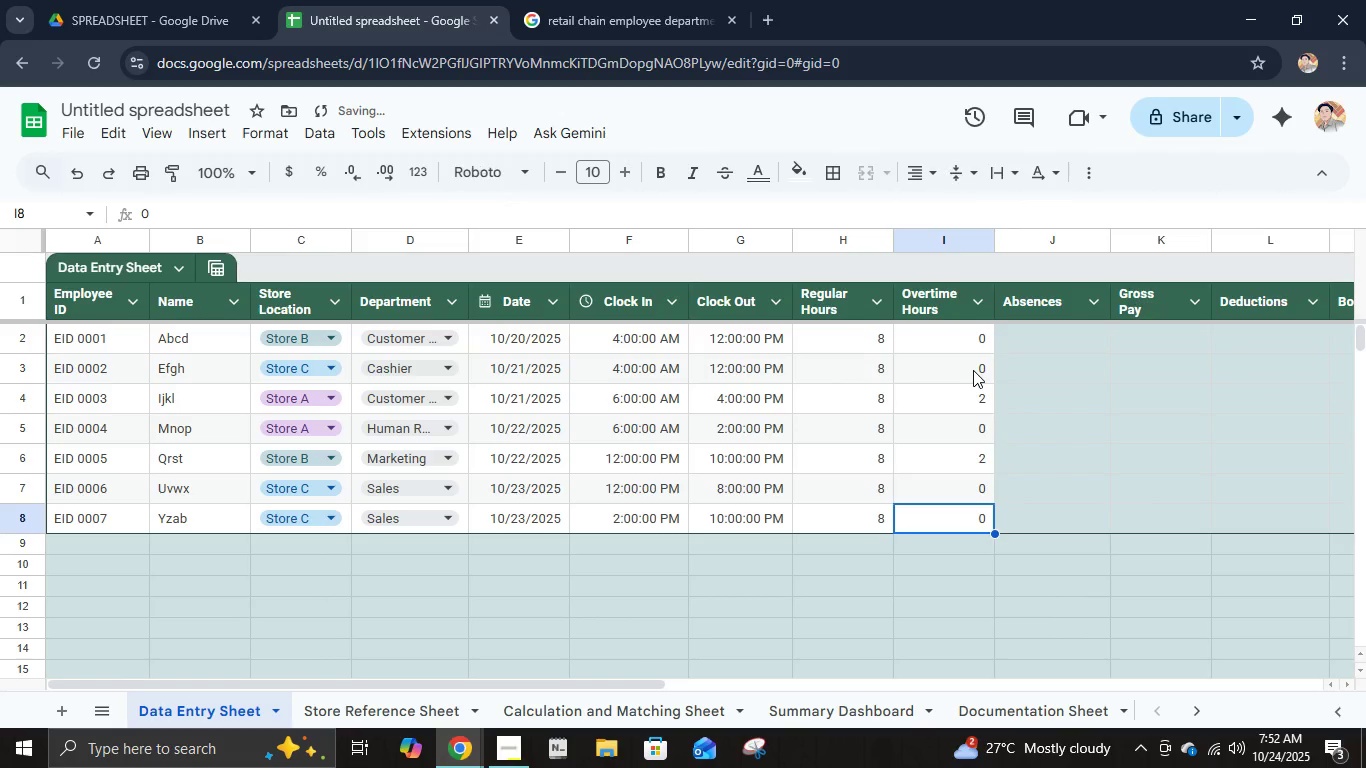 
key(ArrowRight)
 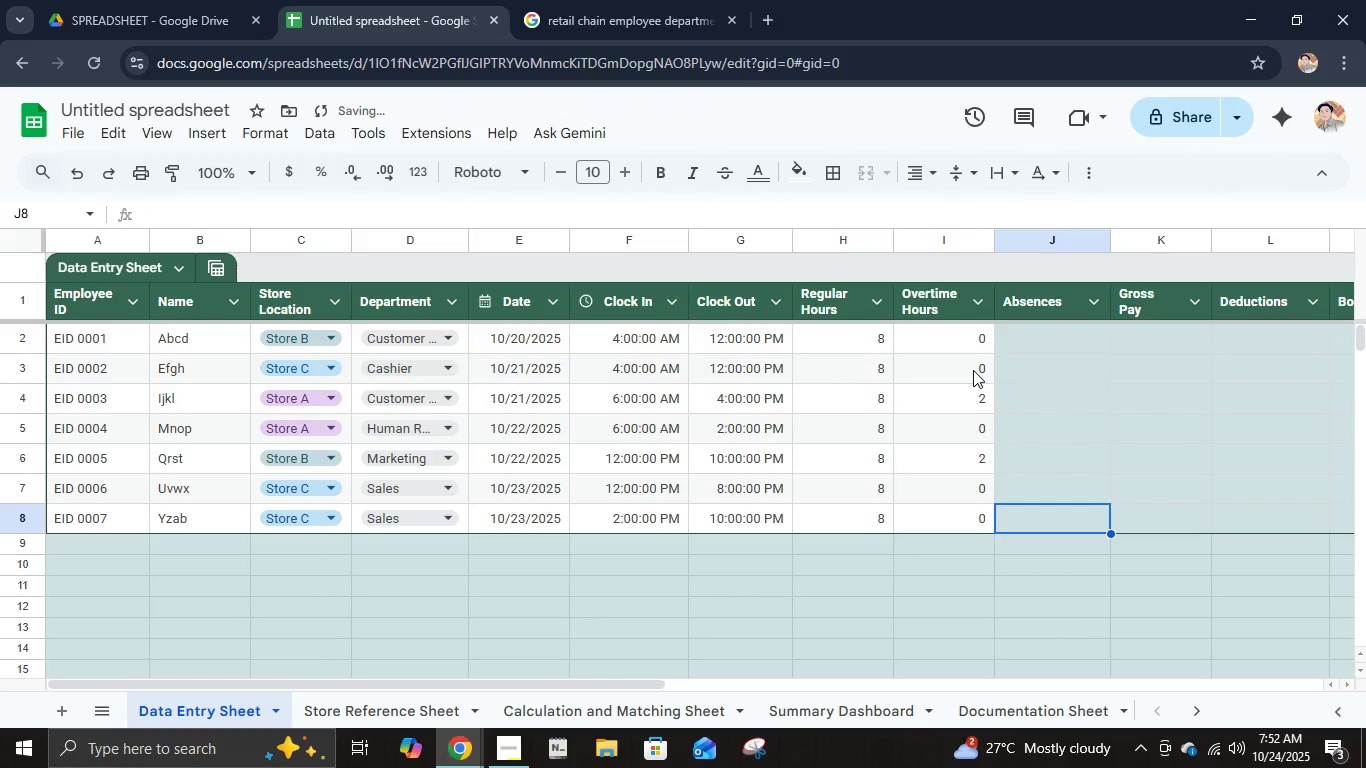 
key(ArrowRight)
 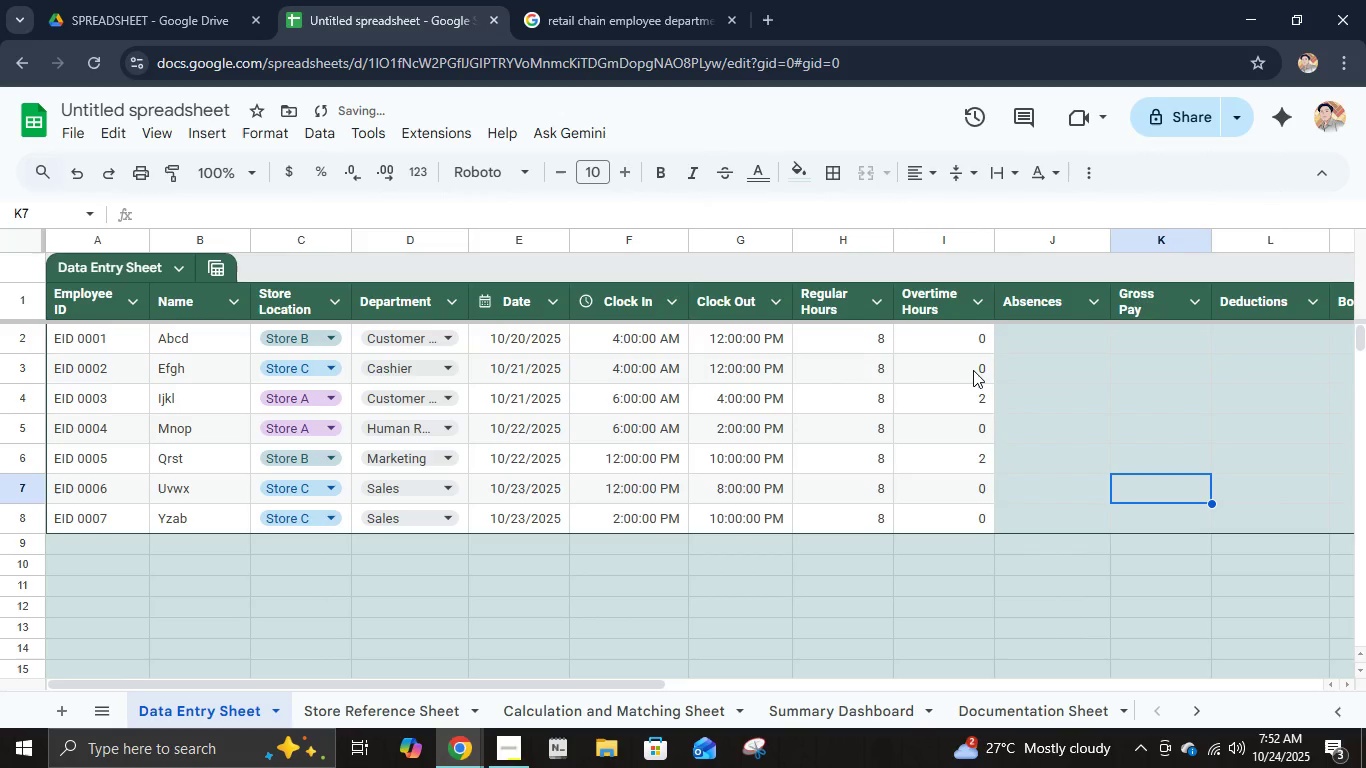 
key(ArrowUp)
 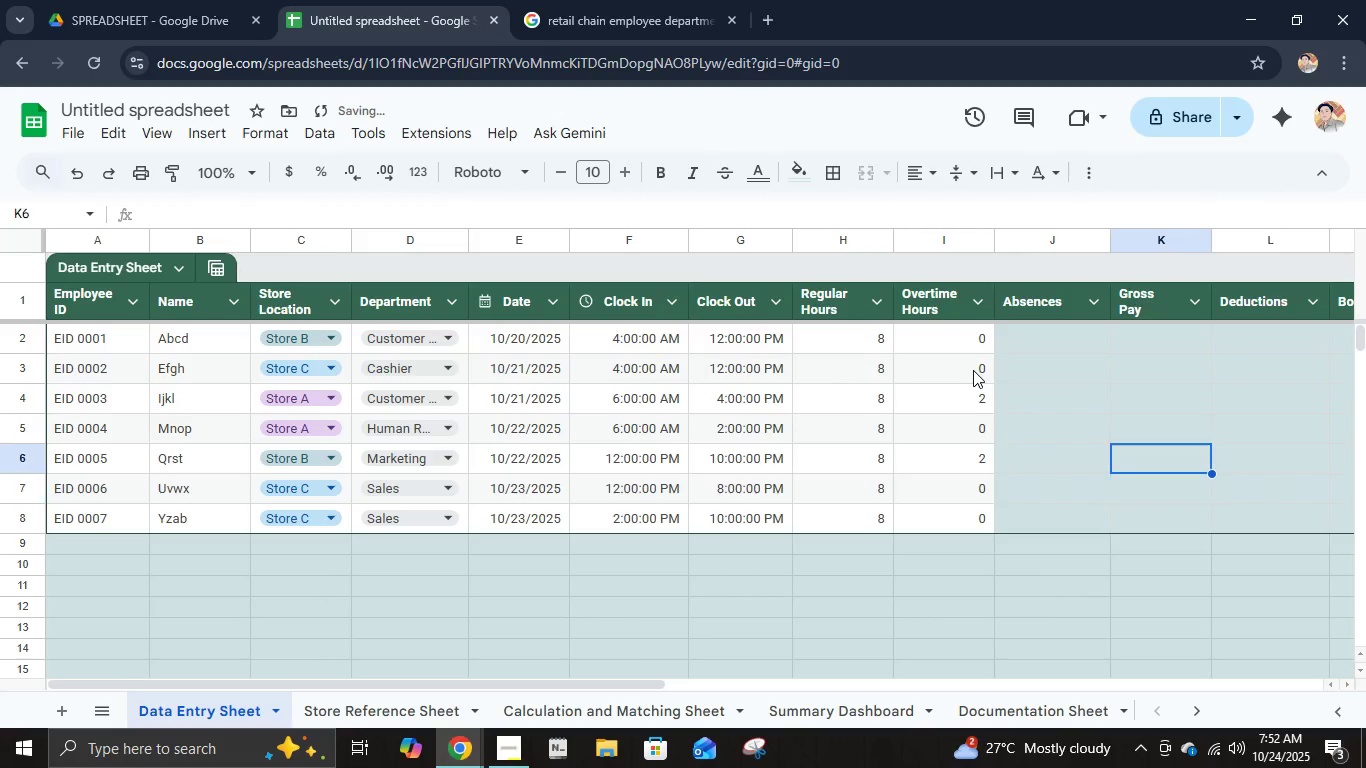 
key(ArrowUp)
 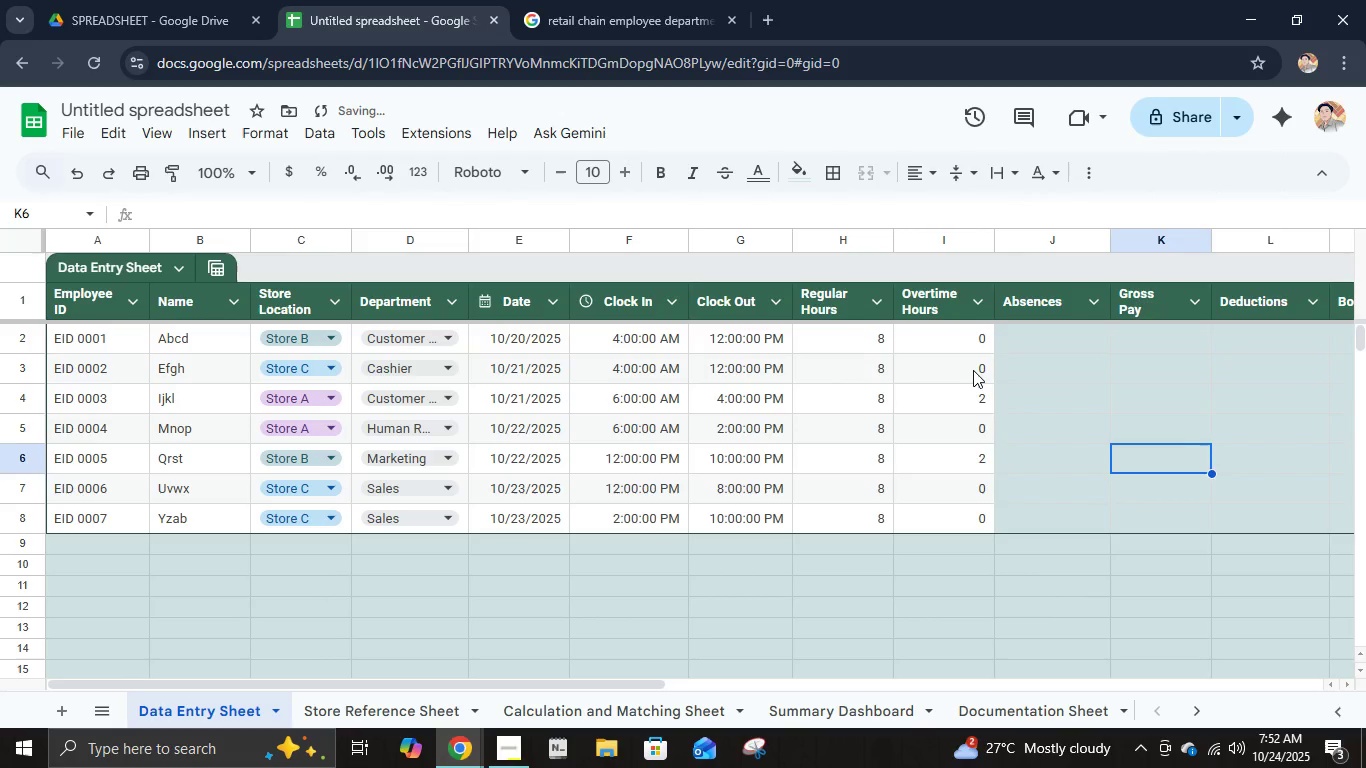 
key(ArrowUp)
 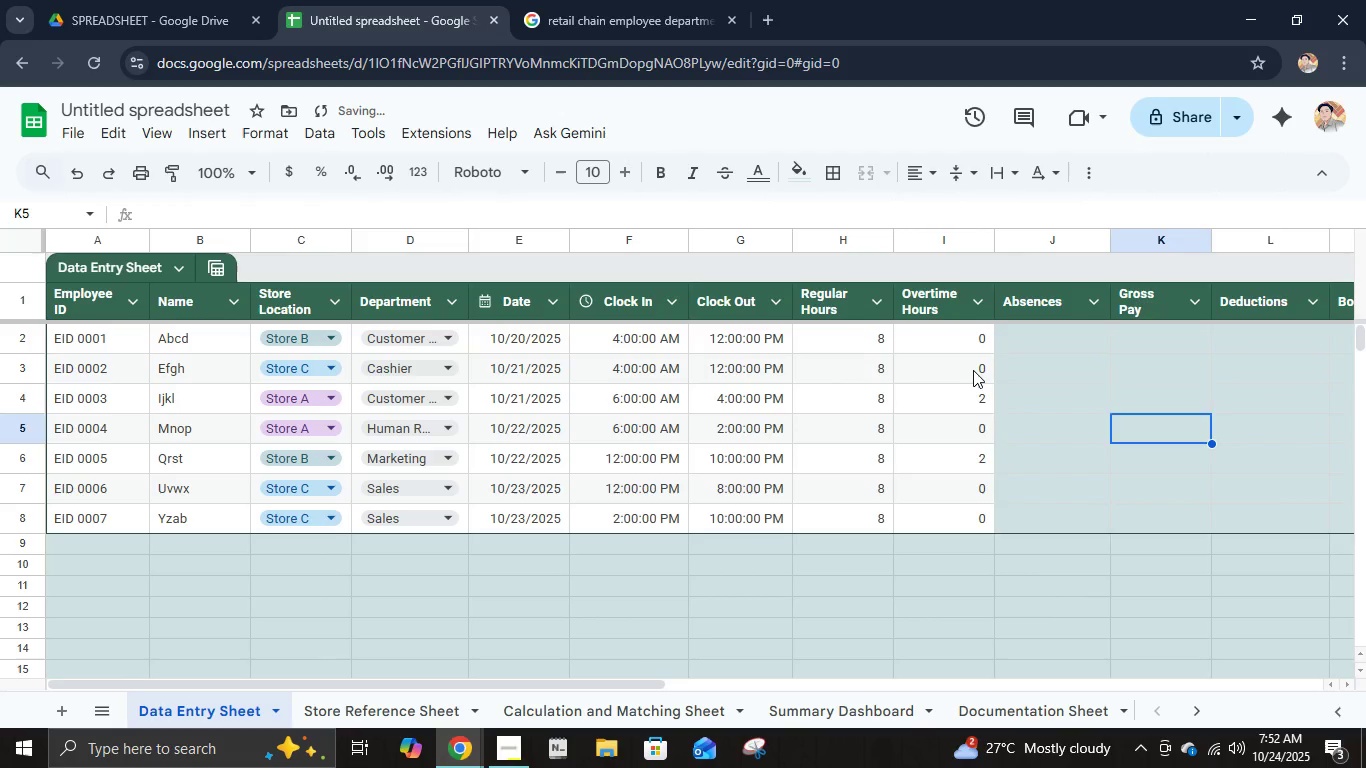 
key(ArrowUp)
 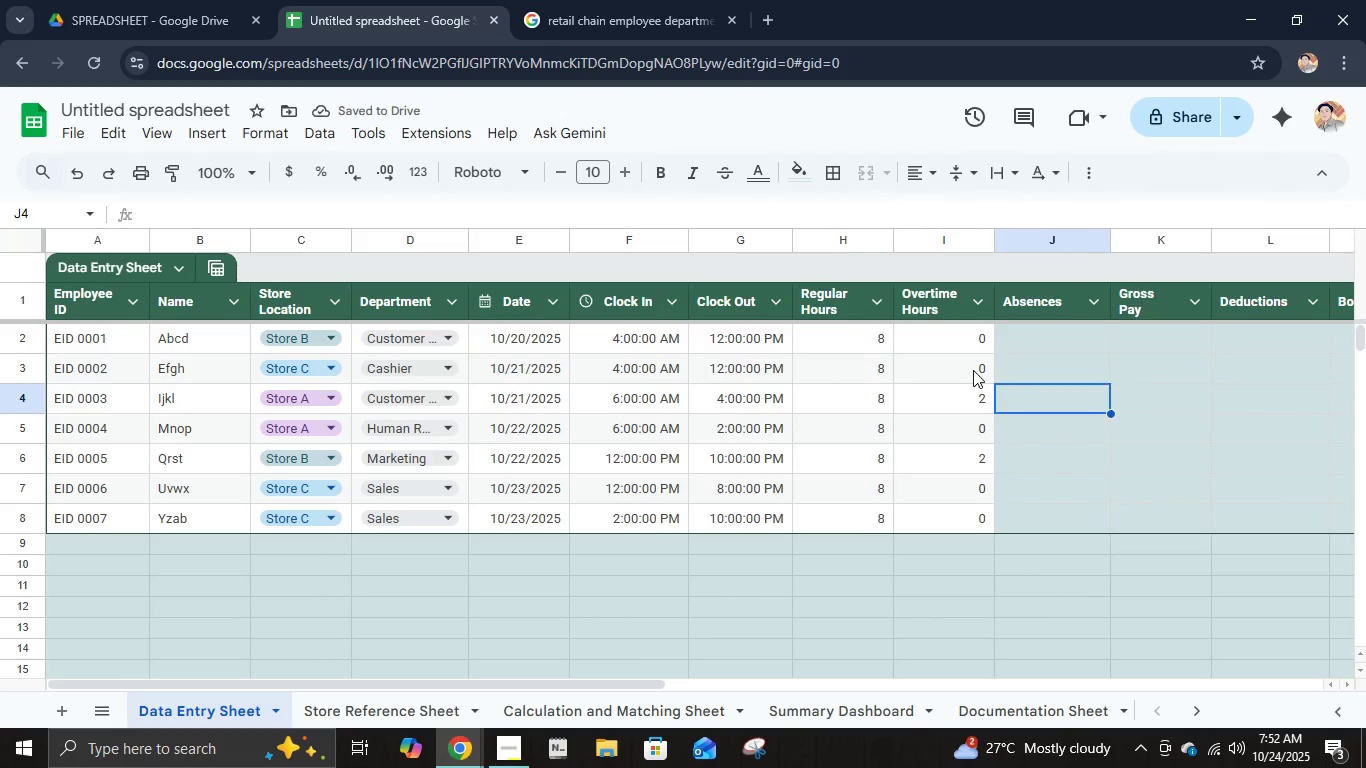 
key(ArrowLeft)
 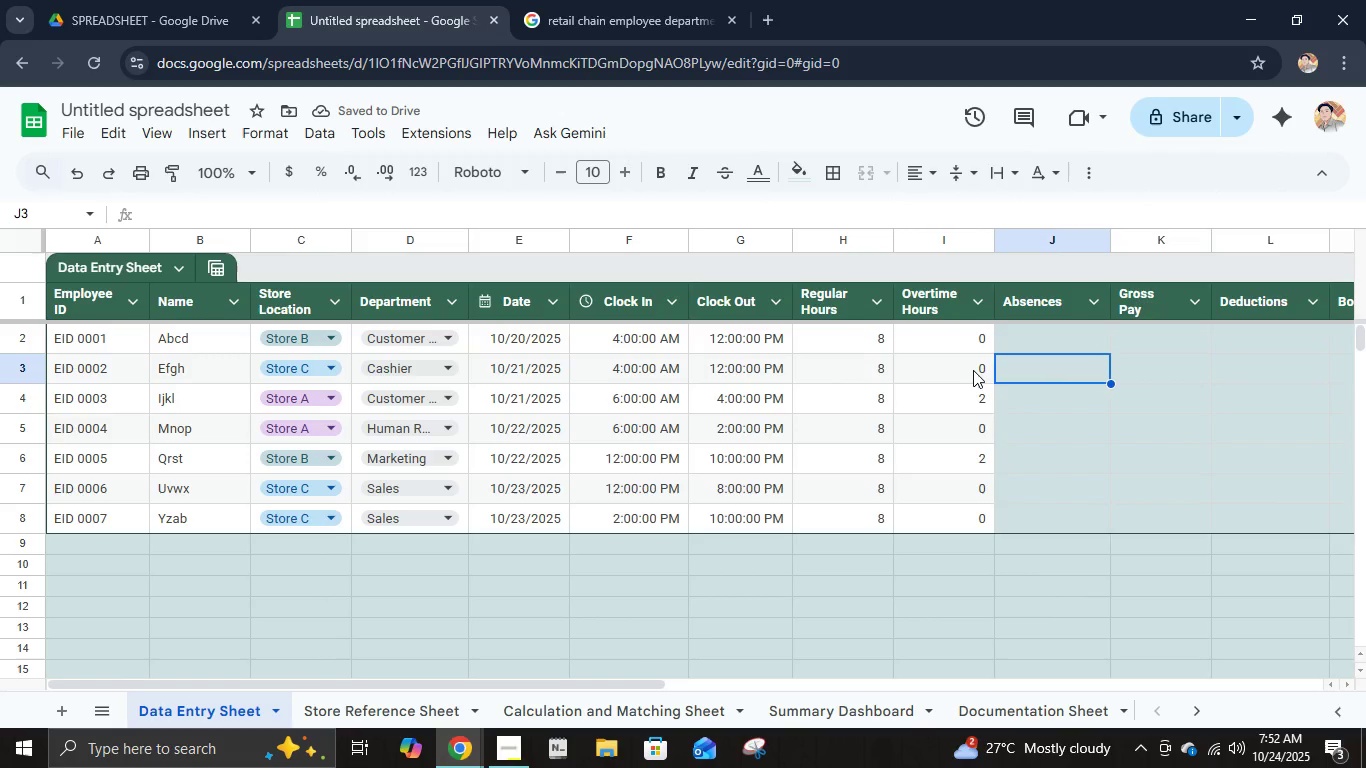 
key(ArrowUp)
 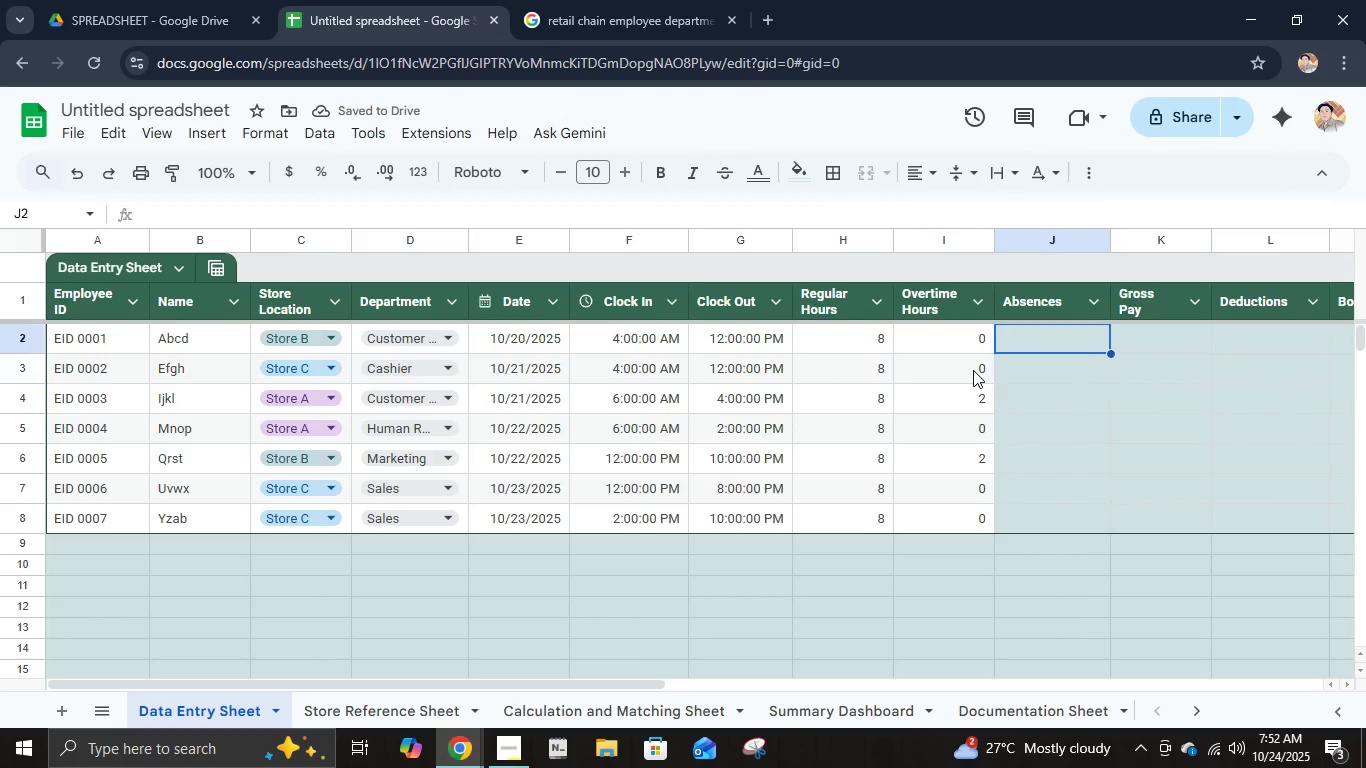 
key(ArrowUp)
 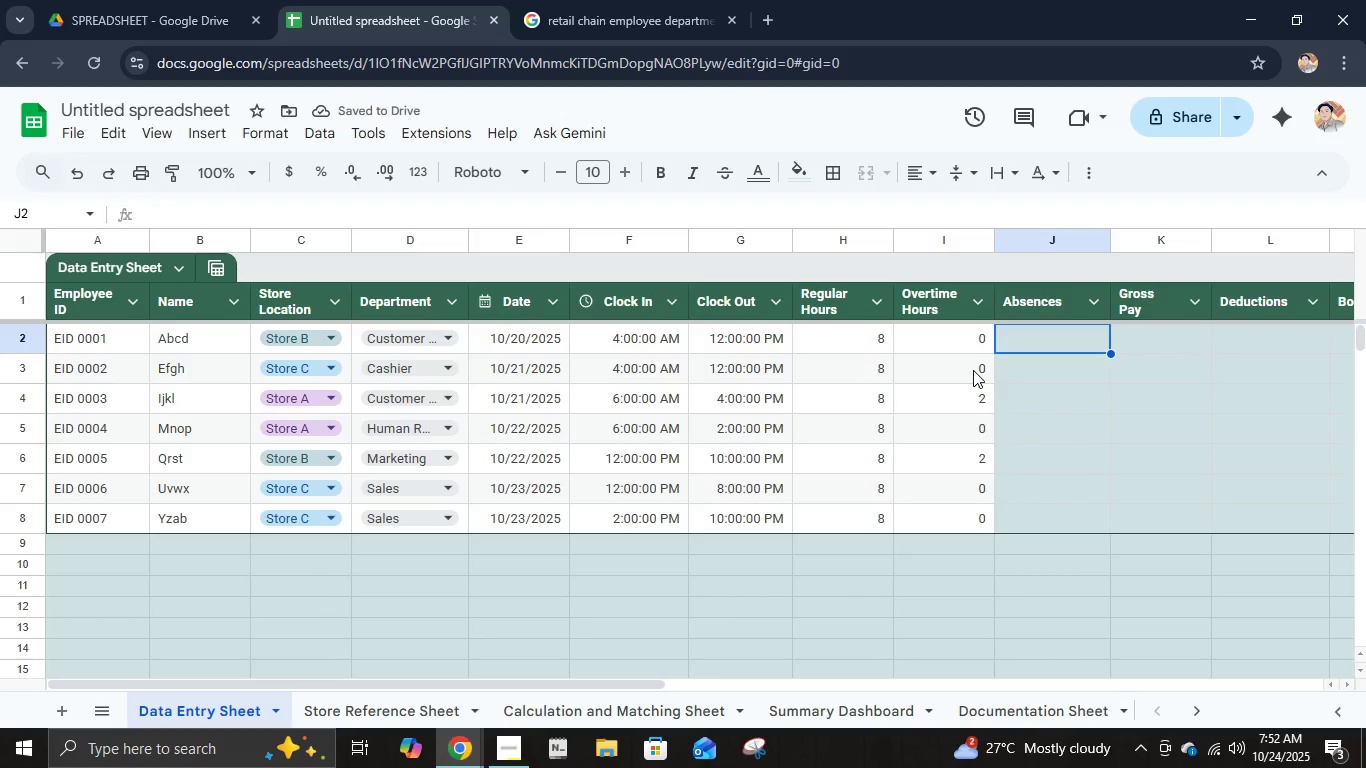 
key(ArrowLeft)
 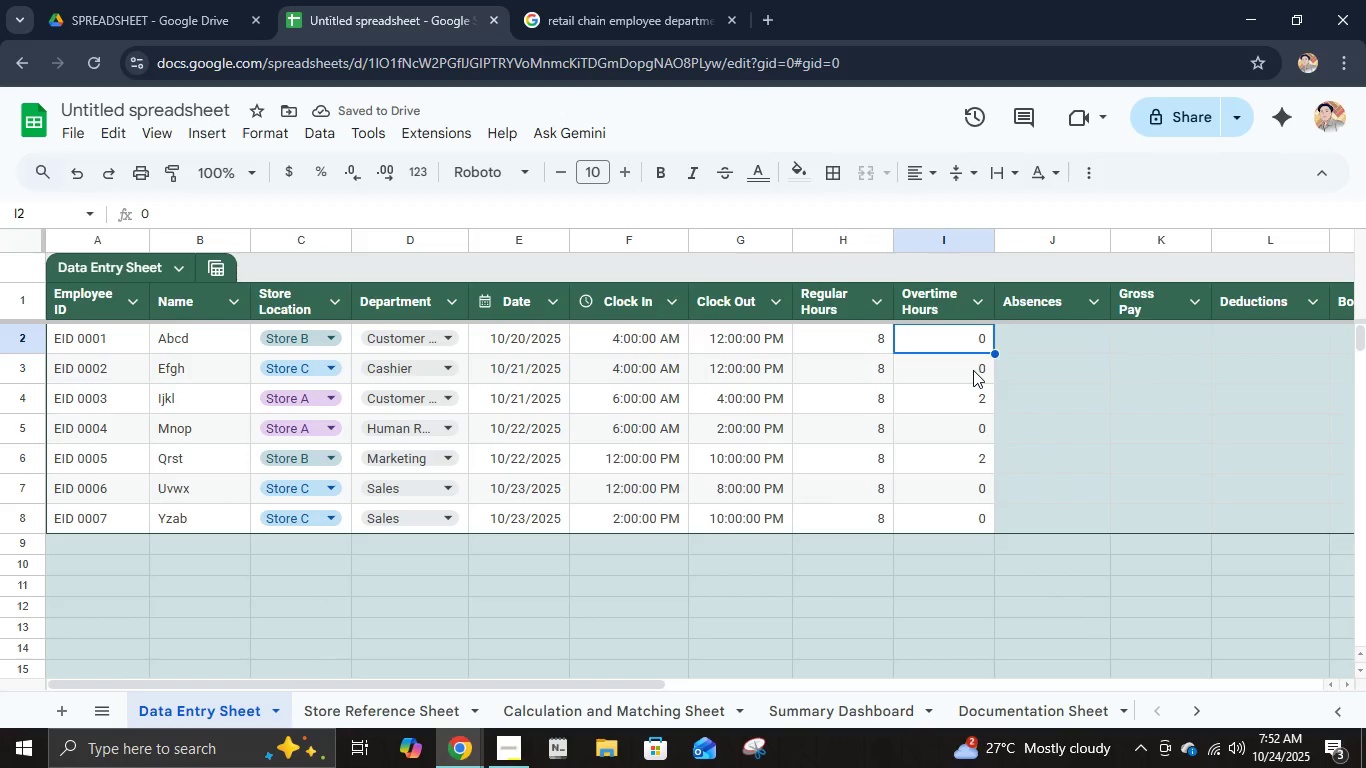 
key(ArrowLeft)
 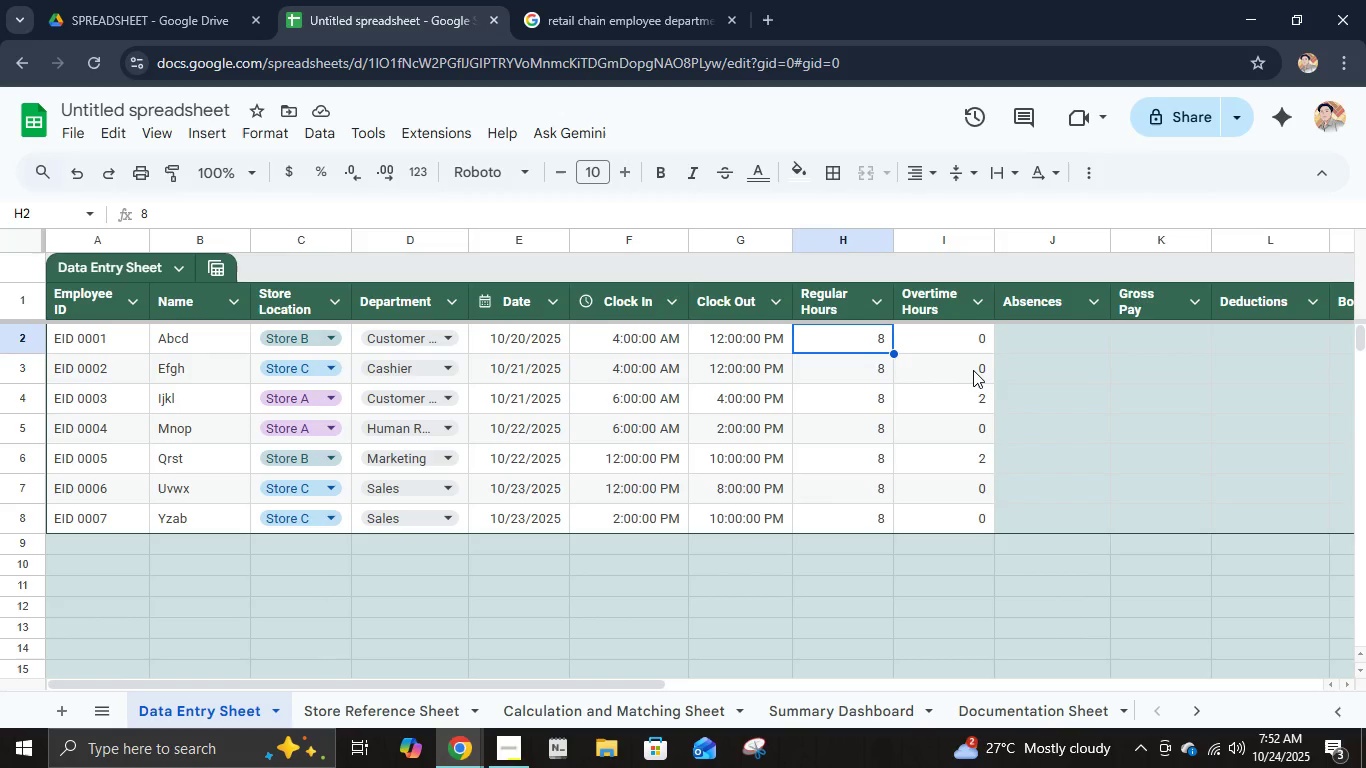 
key(Equal)
 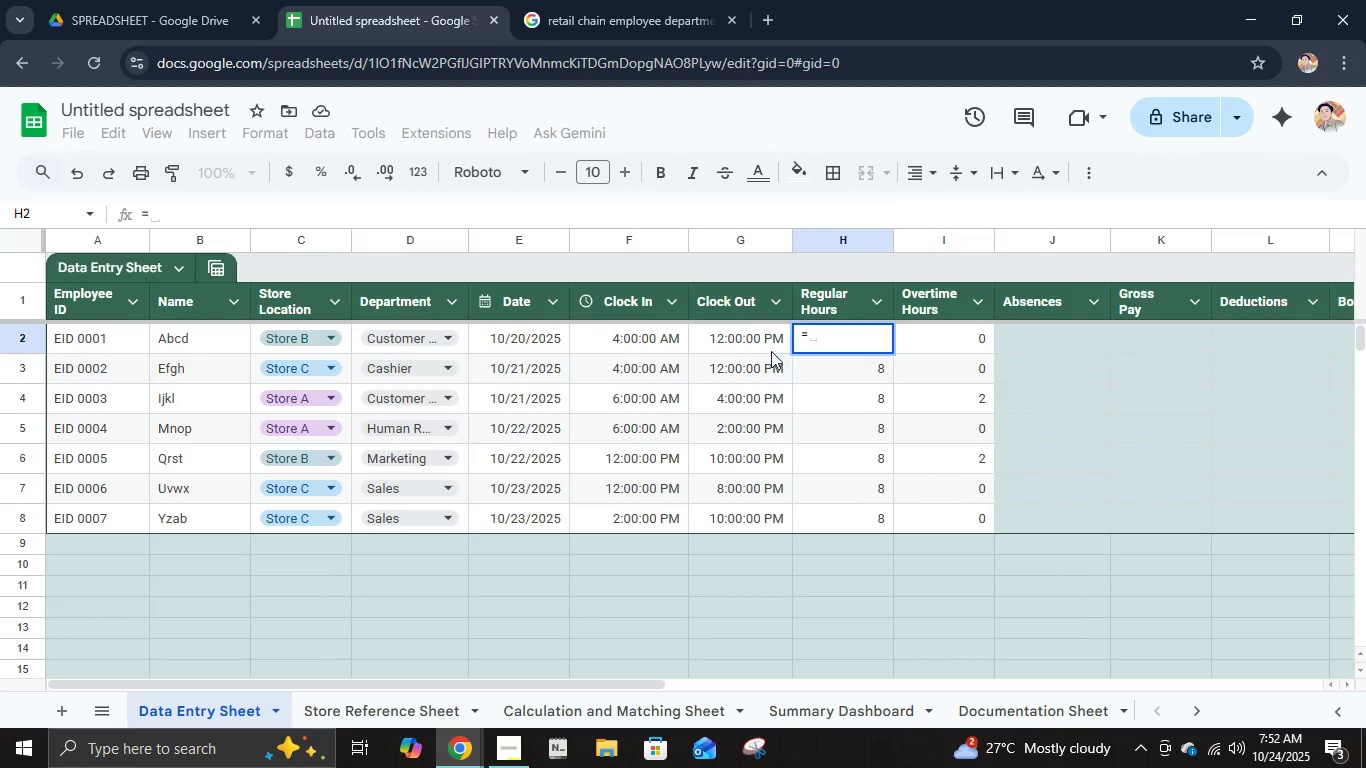 
left_click([655, 347])
 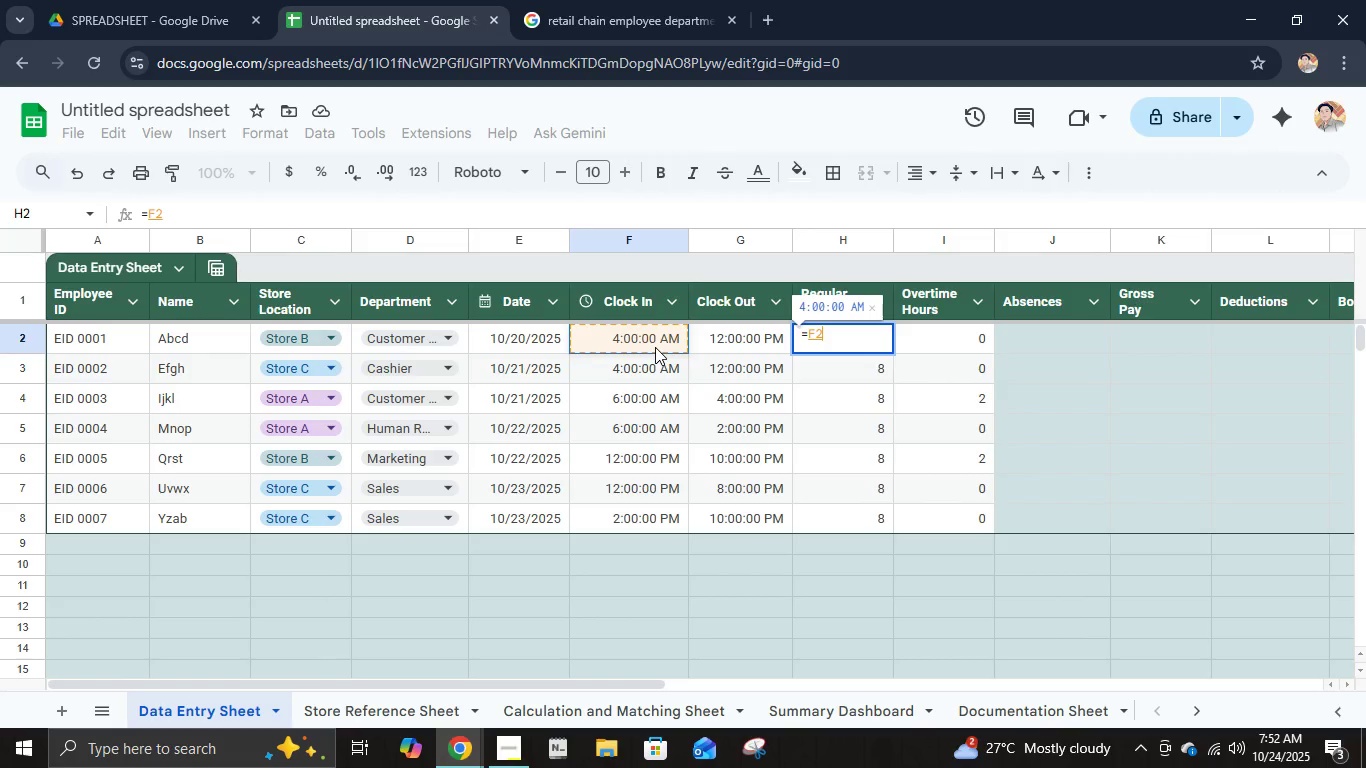 
key(Minus)
 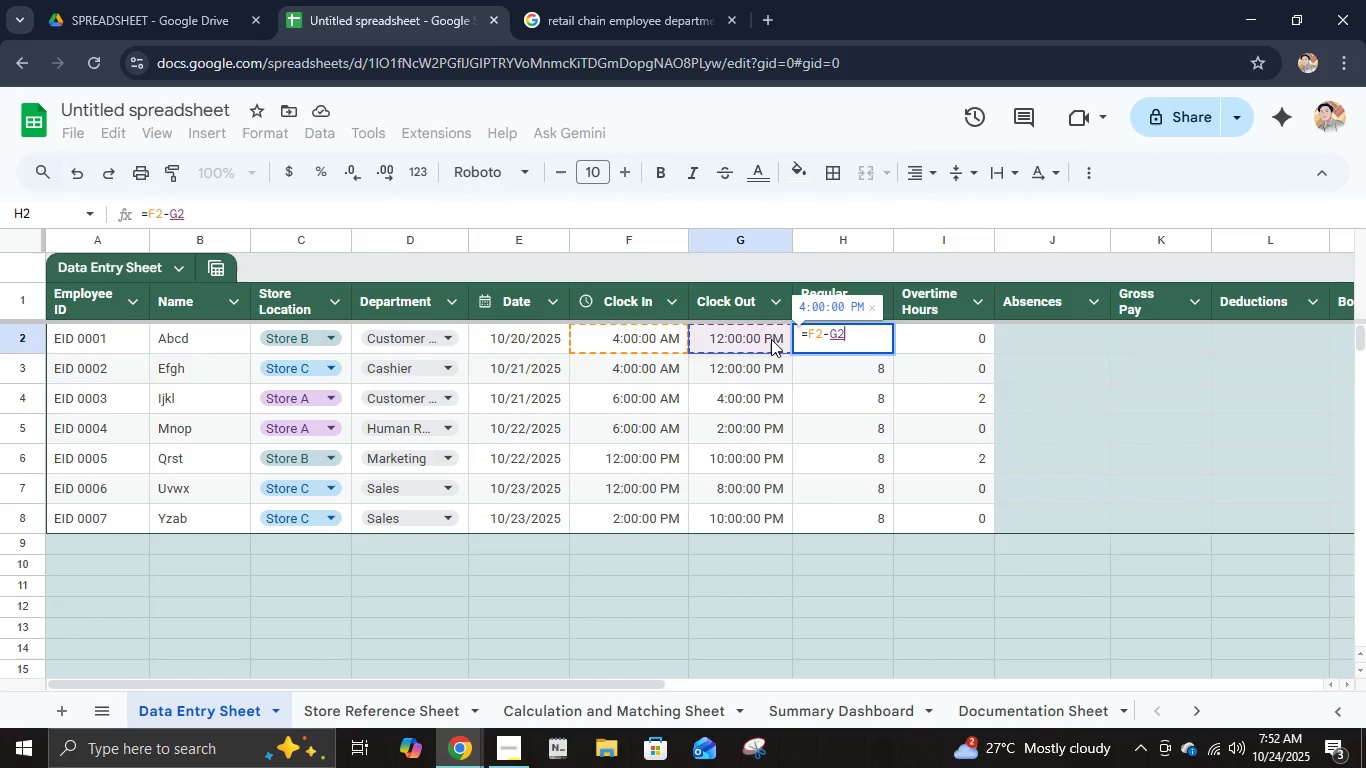 
key(Enter)
 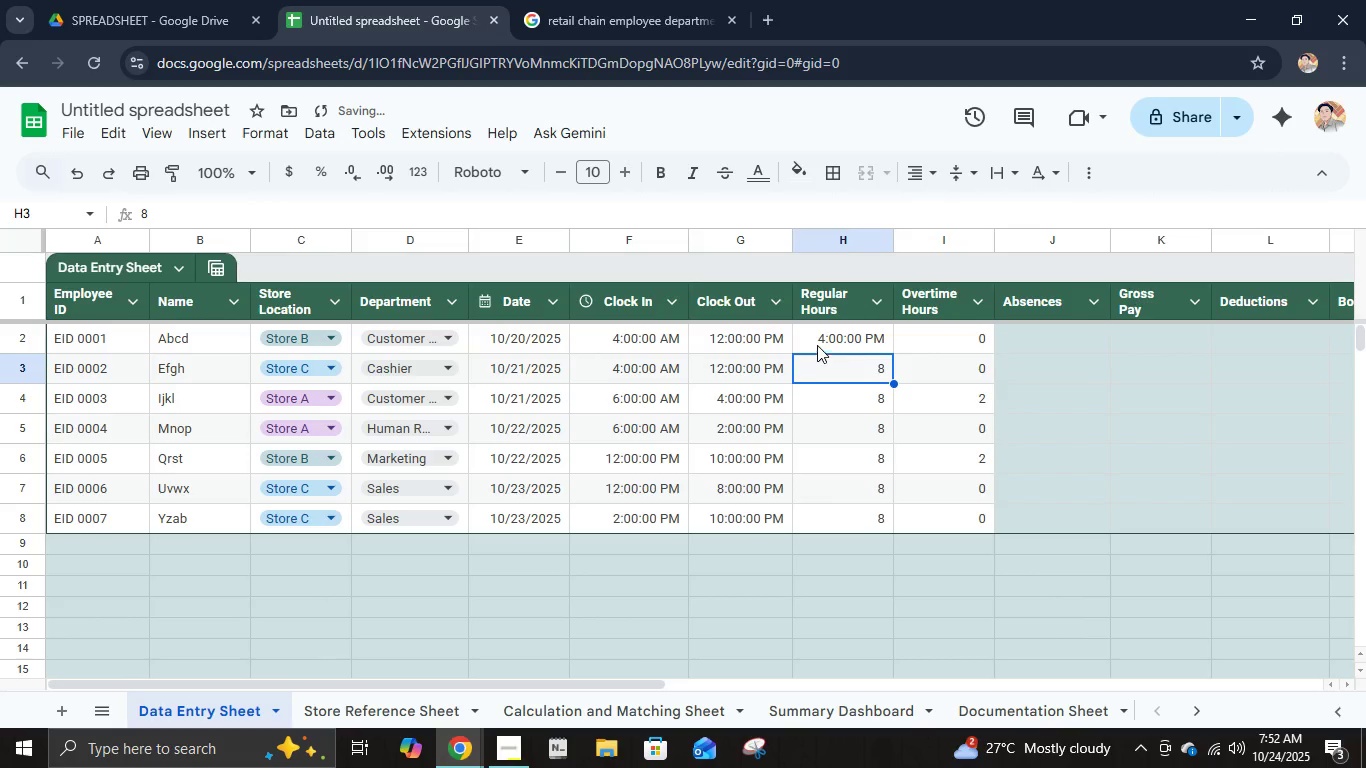 
left_click([819, 340])
 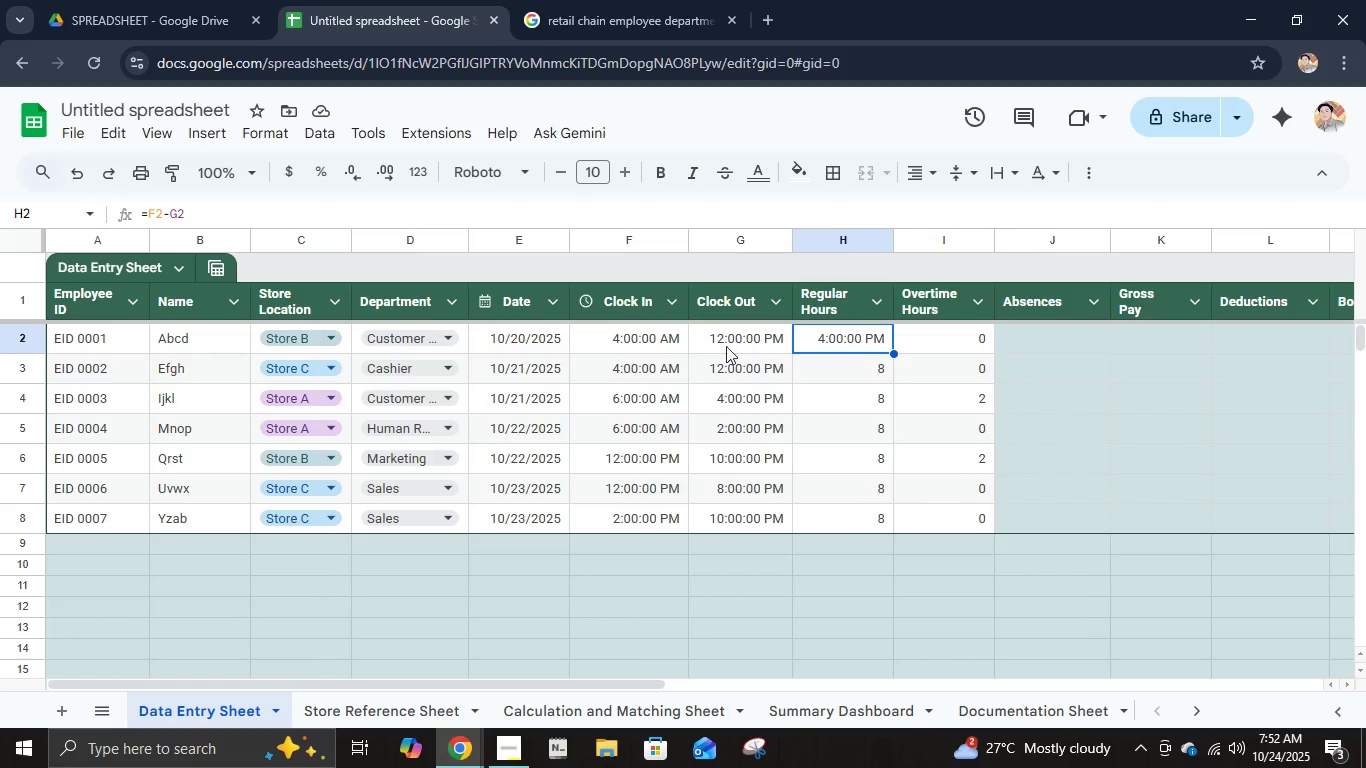 
wait(6.27)
 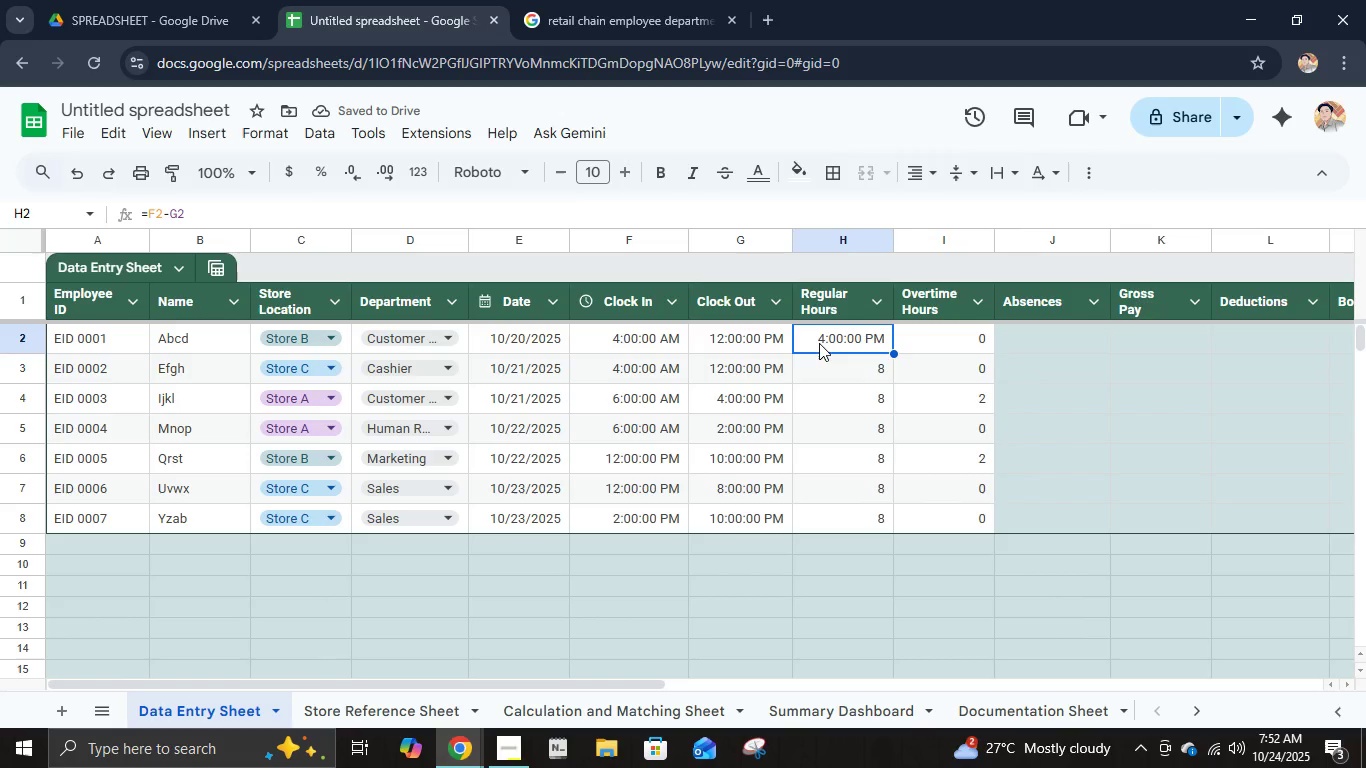 
key(Delete)
 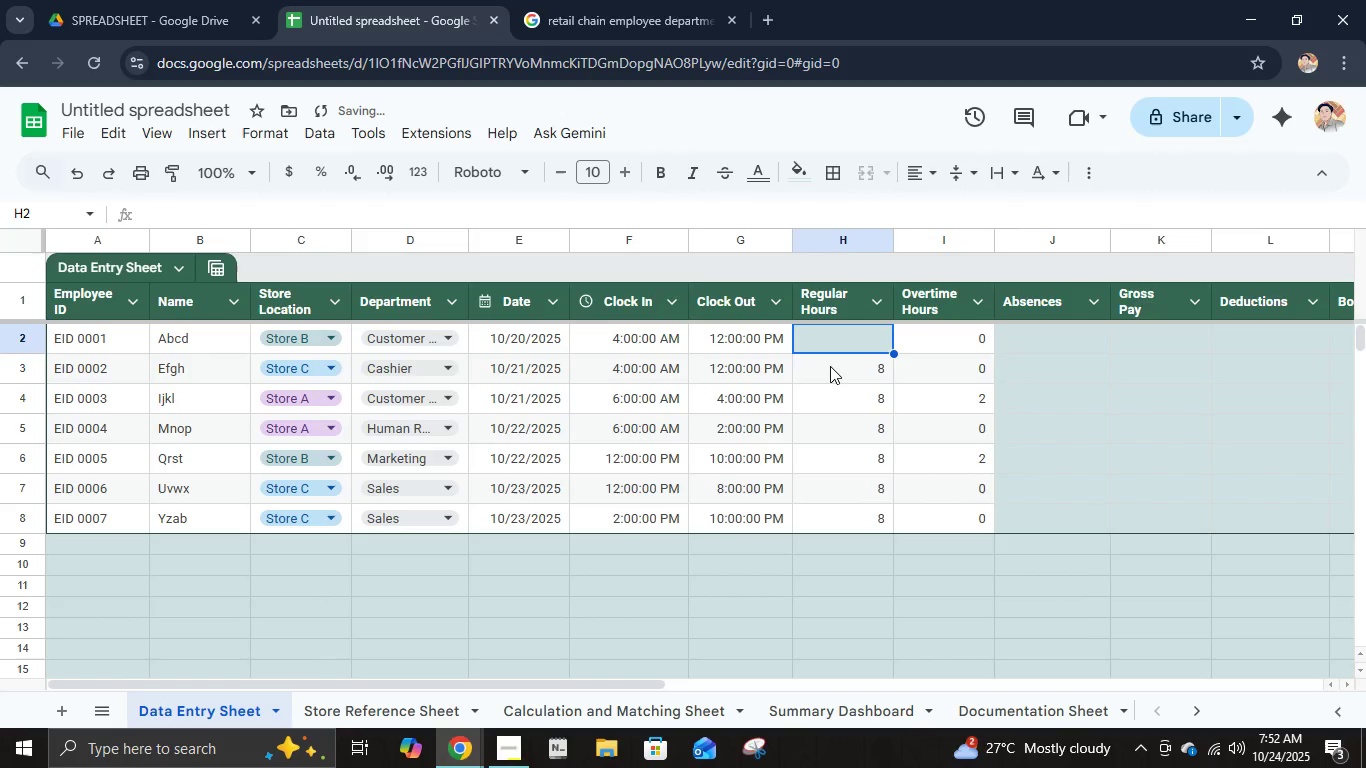 
key(Control+ControlLeft)
 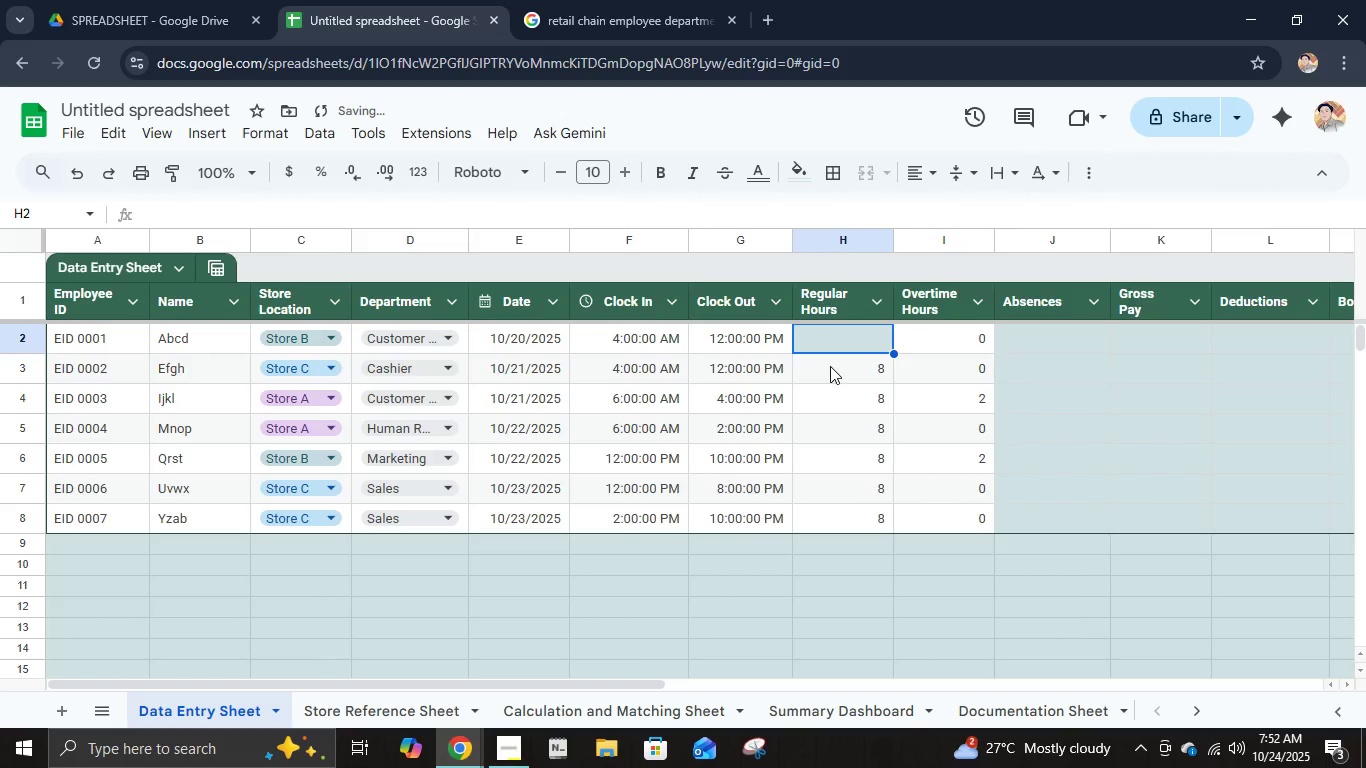 
key(Control+Z)
 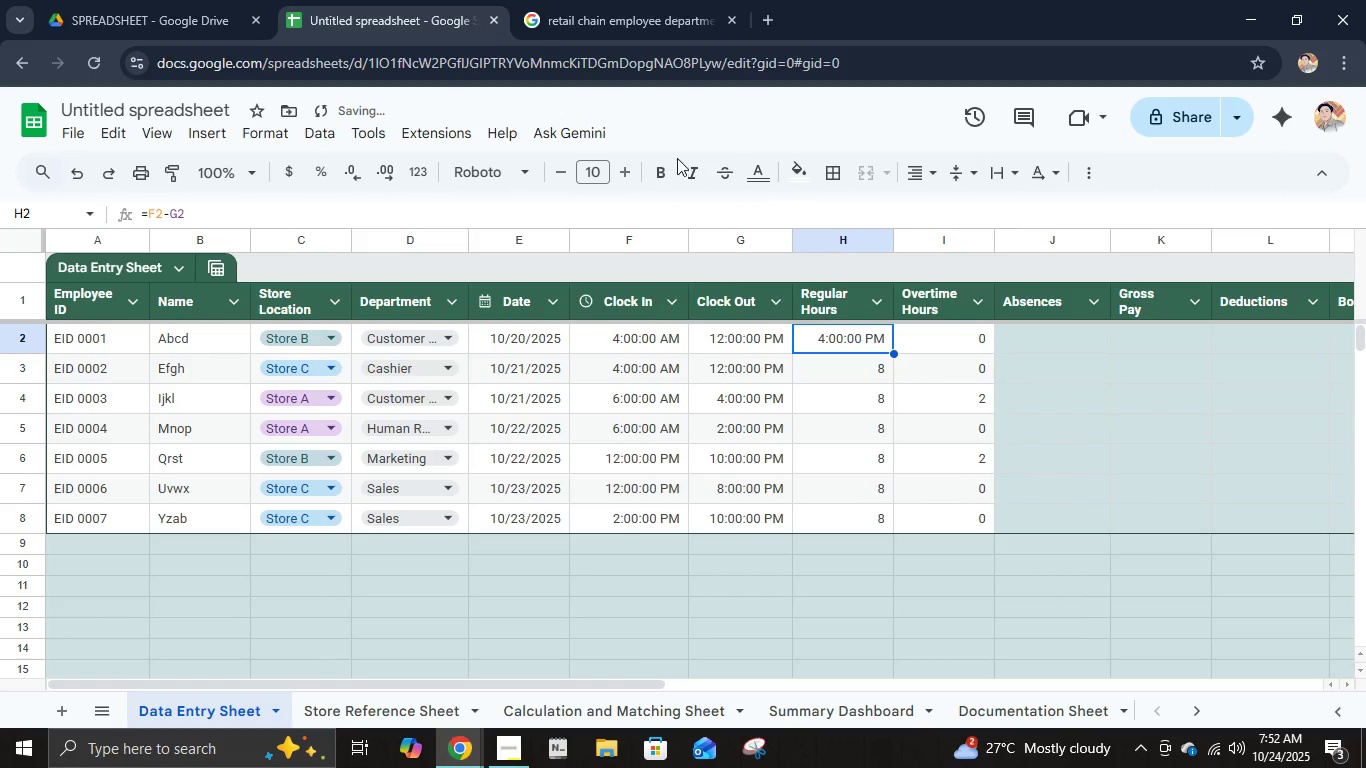 
key(Control+ControlLeft)
 